 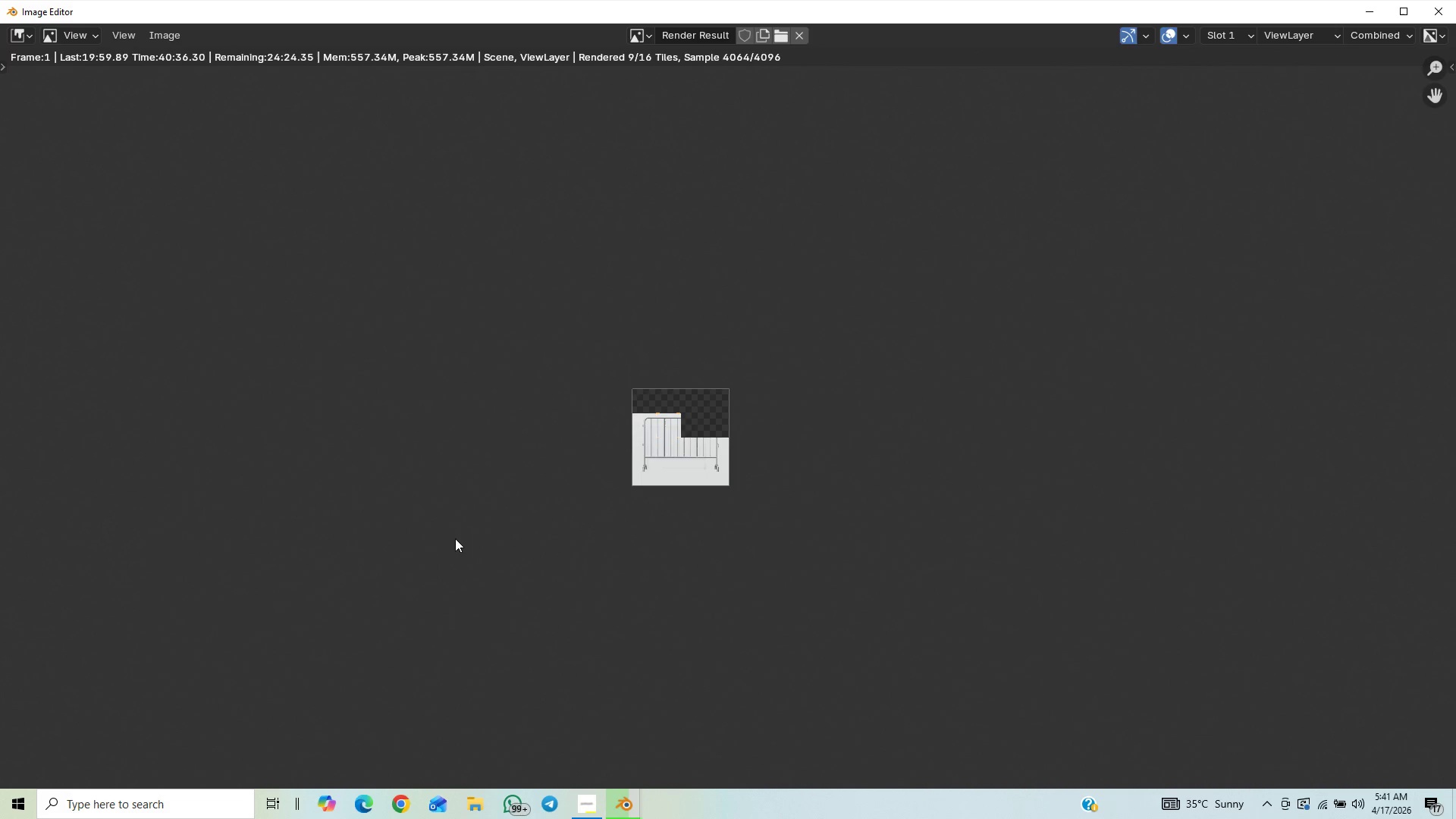 
scroll: coordinate [424, 610], scroll_direction: down, amount: 1.0
 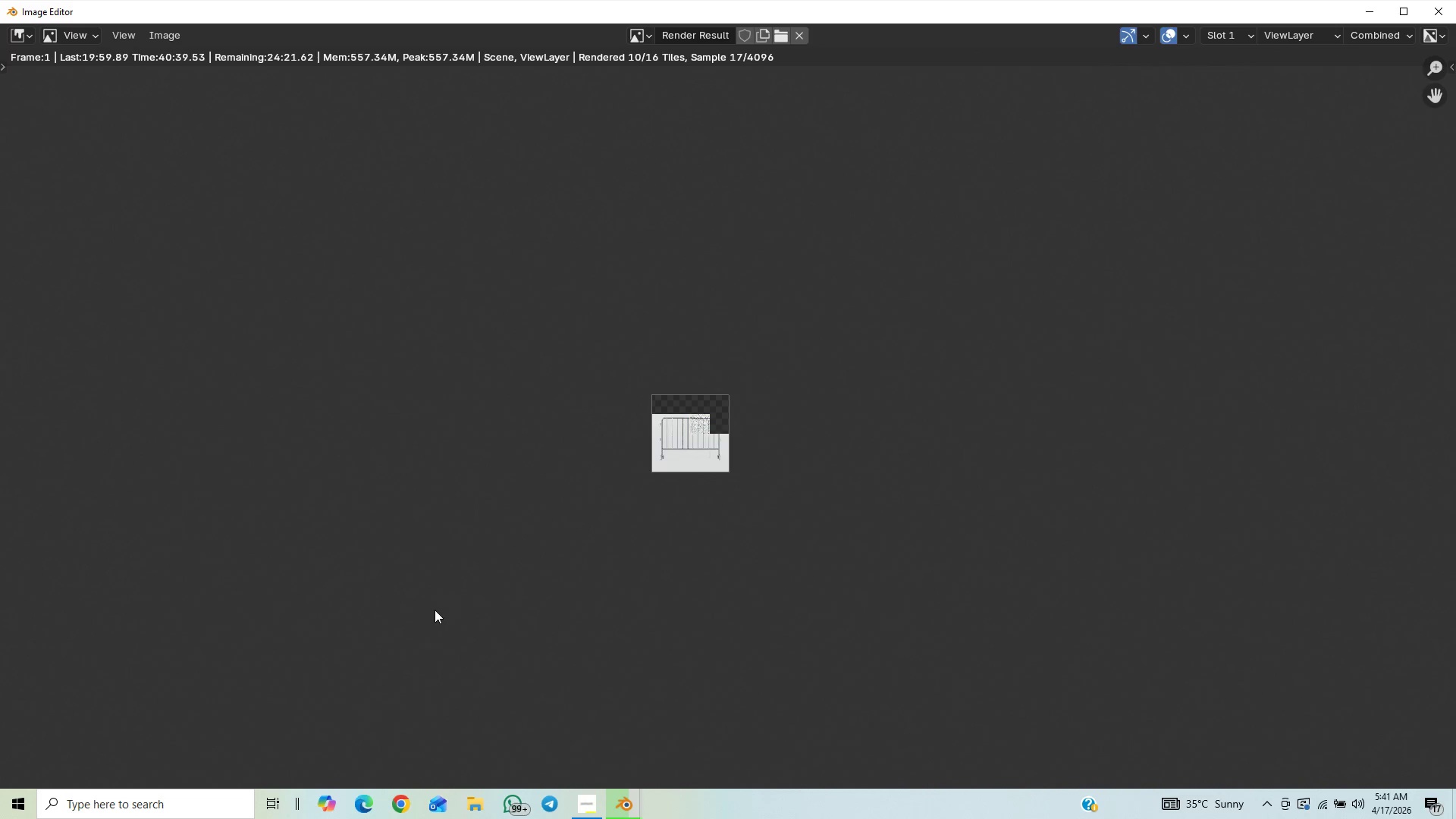 
scroll: coordinate [486, 591], scroll_direction: up, amount: 5.0
 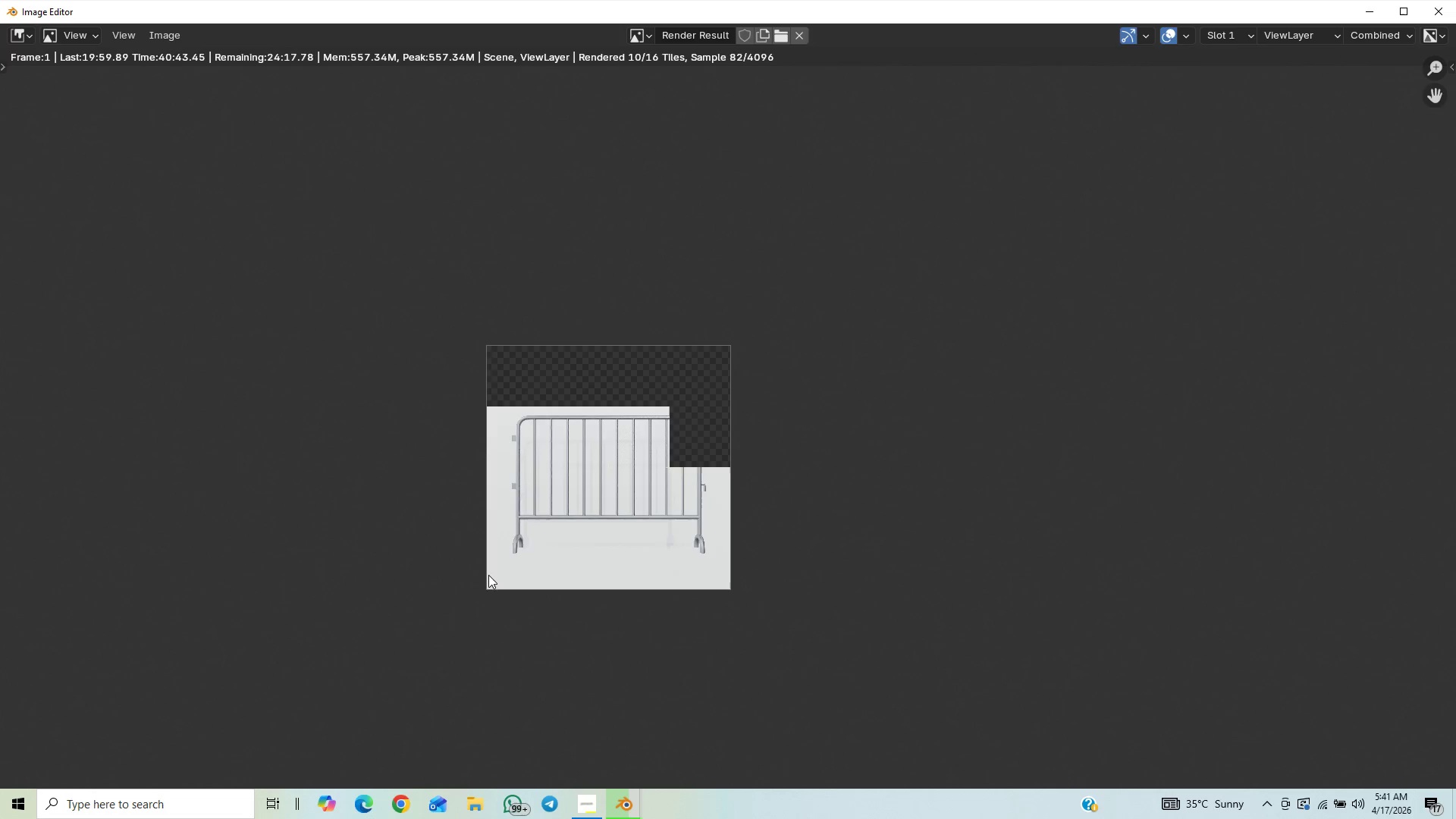 
scroll: coordinate [509, 571], scroll_direction: down, amount: 15.0
 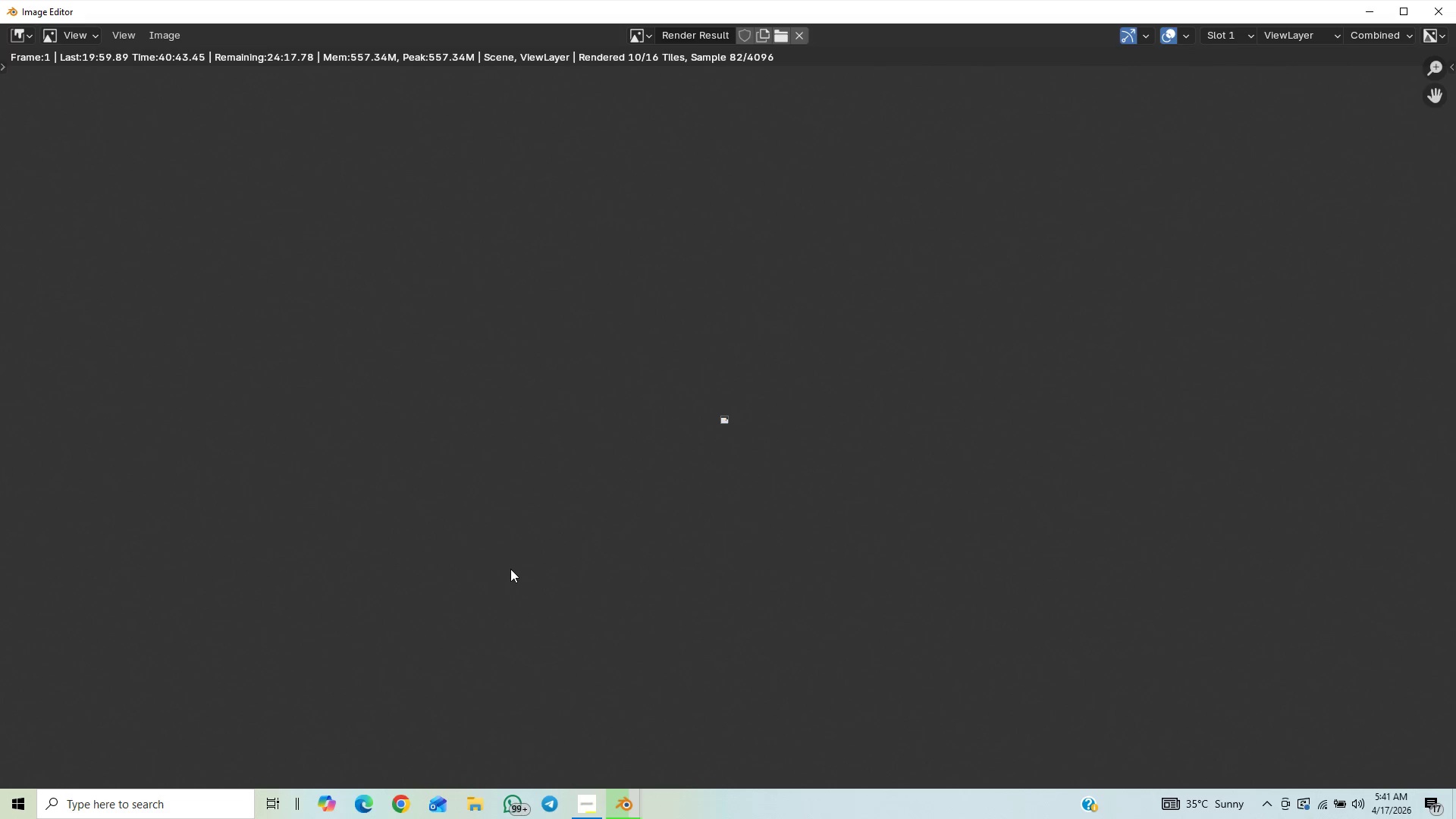 
scroll: coordinate [484, 524], scroll_direction: up, amount: 17.0
 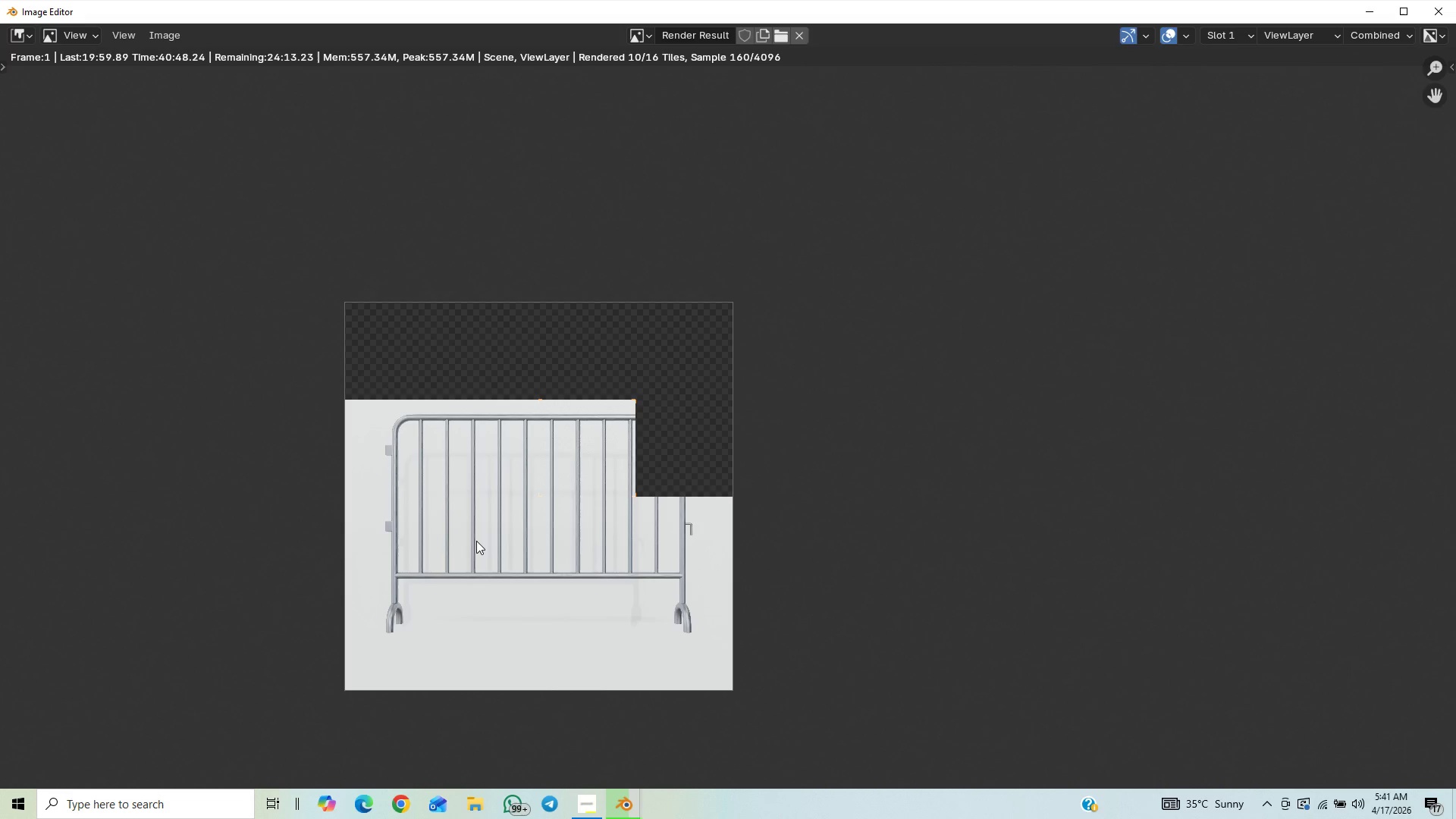 
scroll: coordinate [474, 552], scroll_direction: down, amount: 3.0
 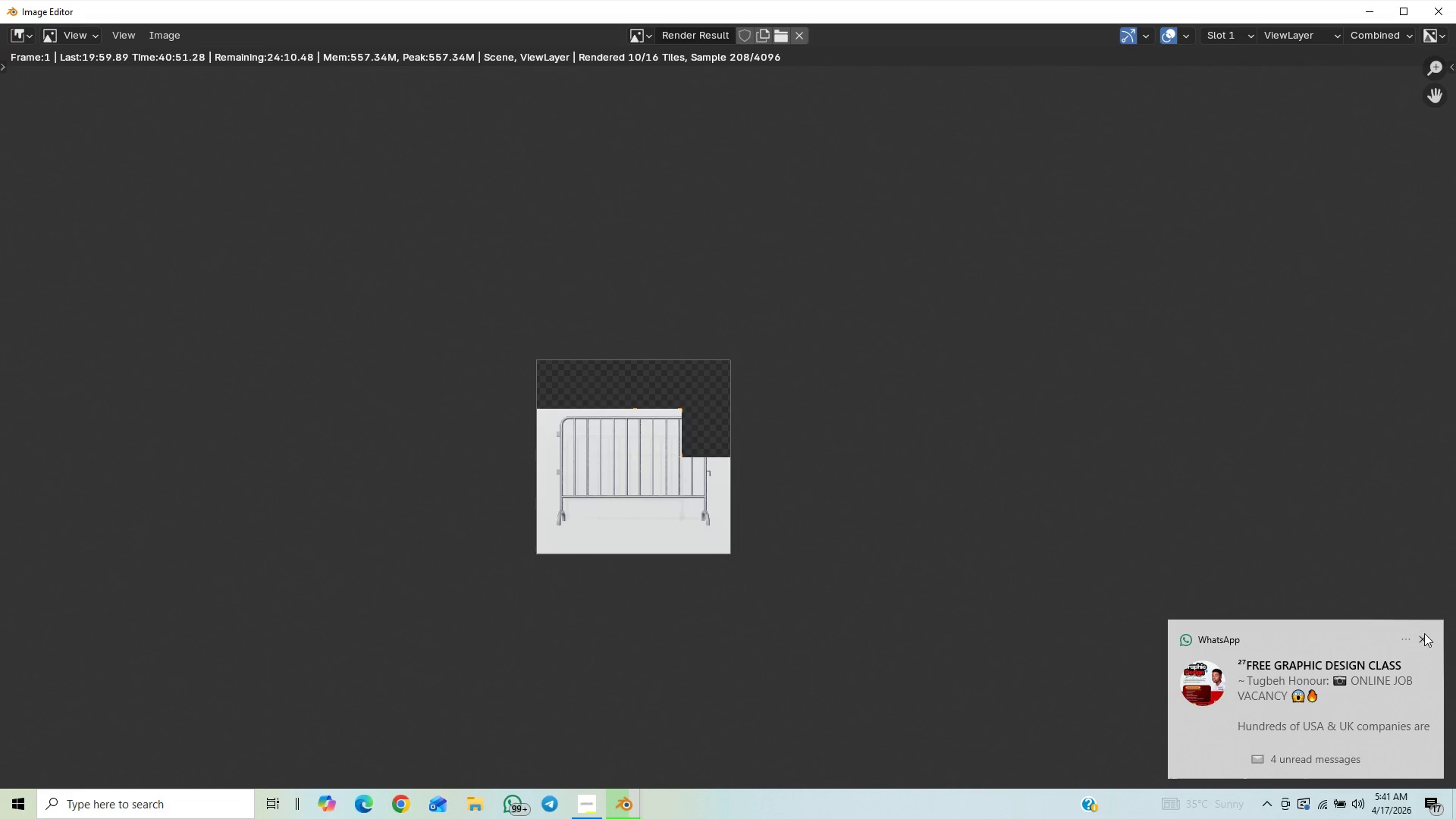 
left_click([1423, 636])
 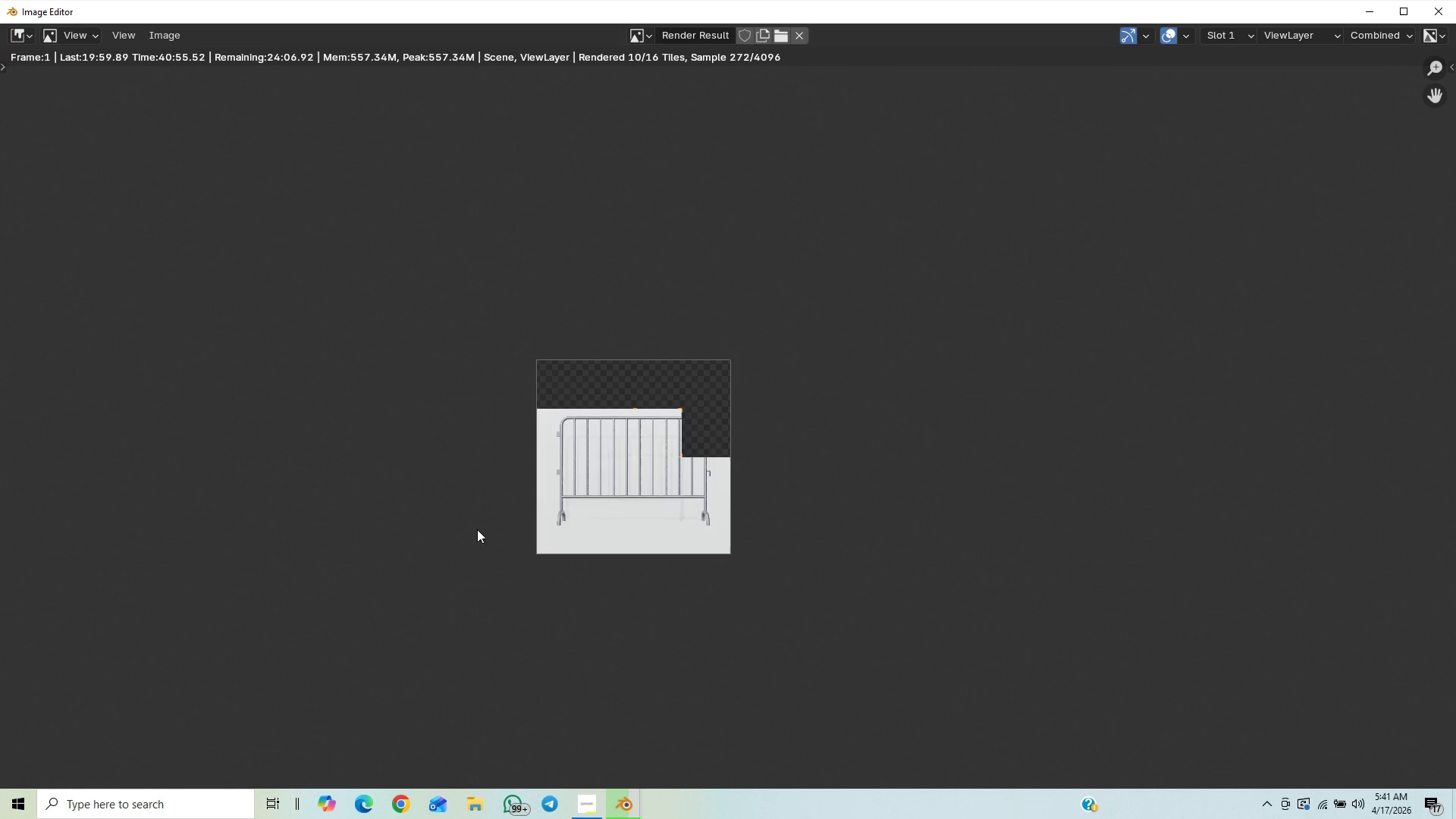 
scroll: coordinate [540, 554], scroll_direction: up, amount: 2.0
 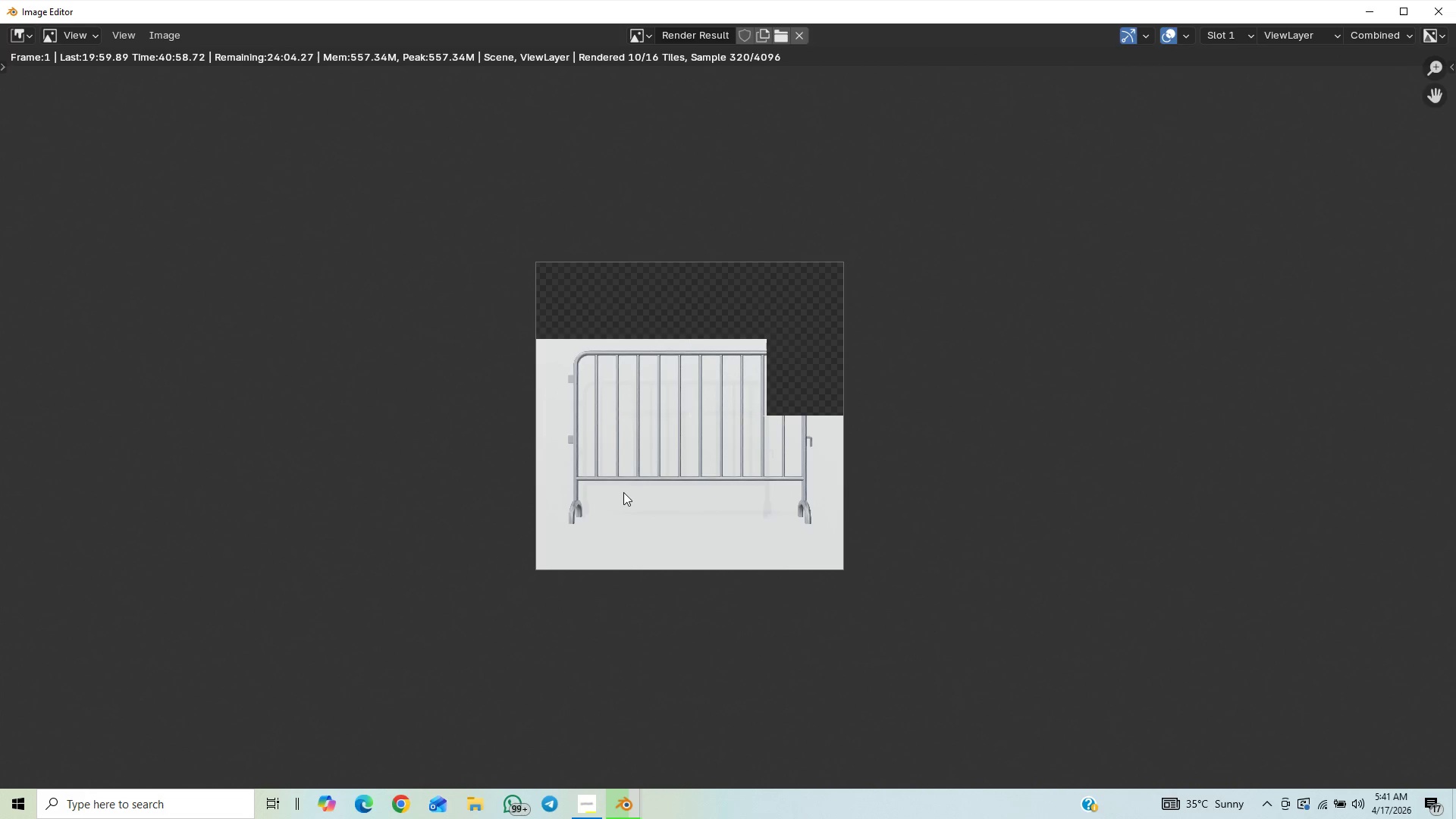 
wait(7.68)
 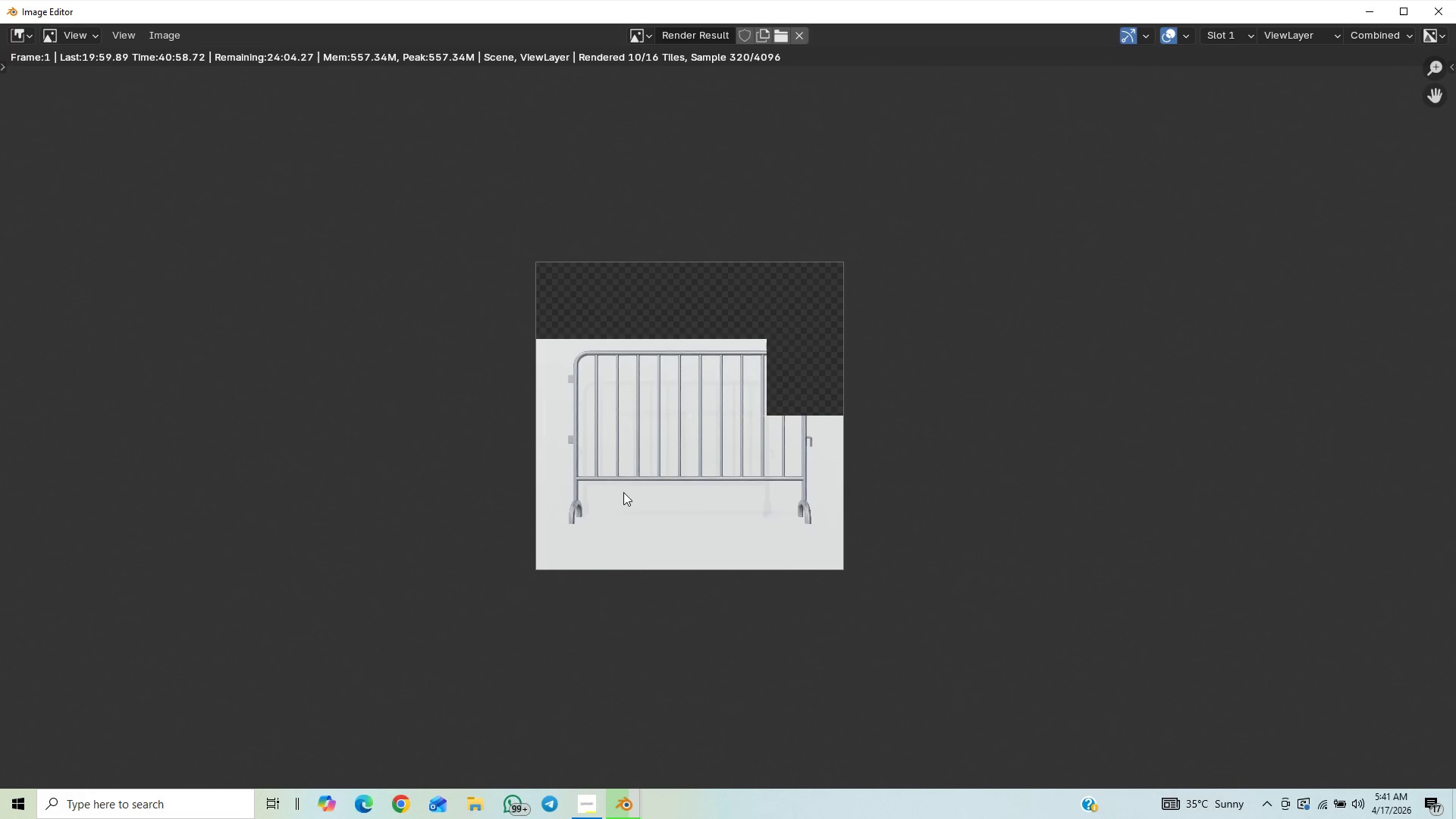 
scroll: coordinate [585, 620], scroll_direction: down, amount: 1.0
 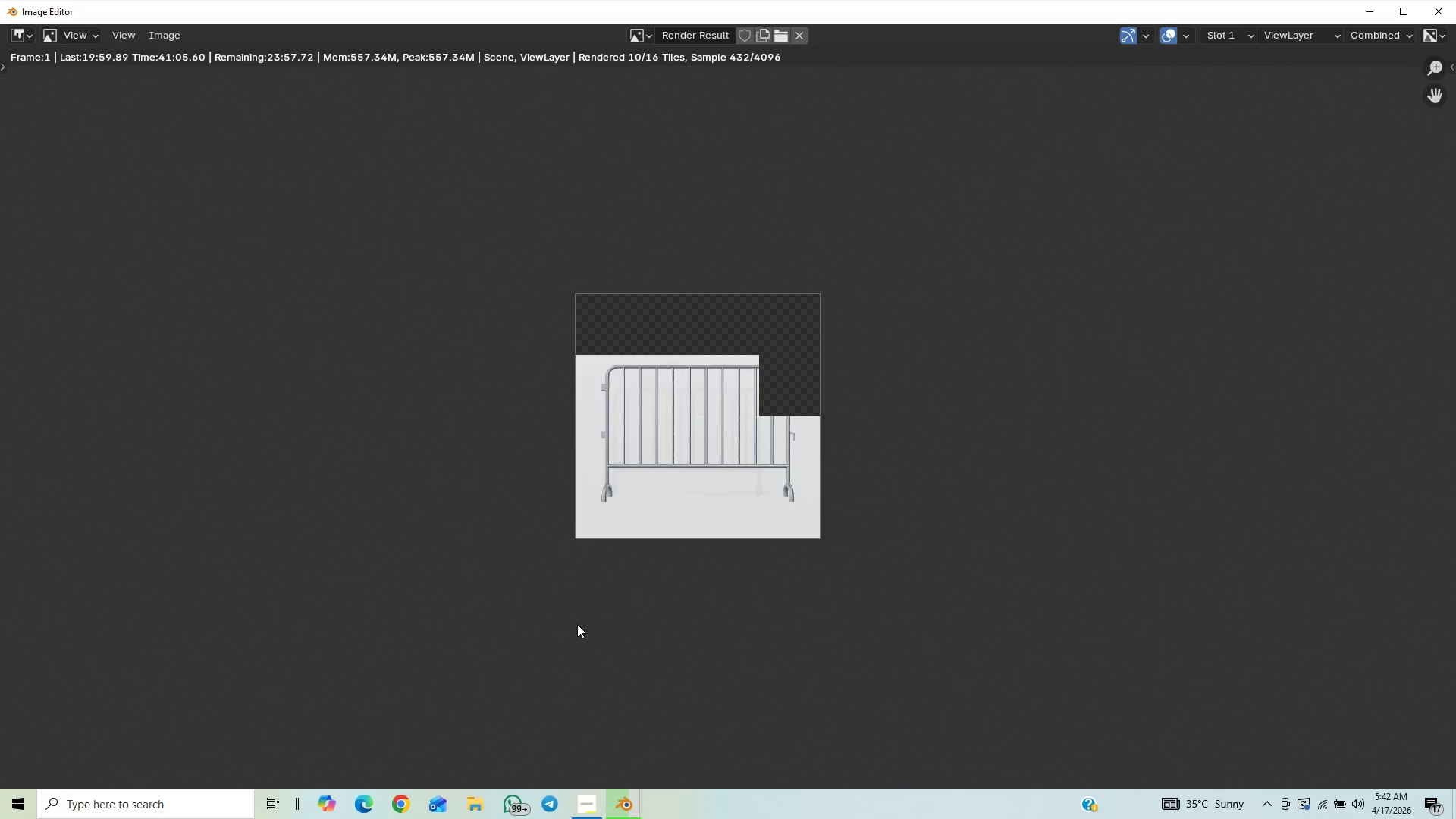 
scroll: coordinate [538, 584], scroll_direction: up, amount: 31.0
 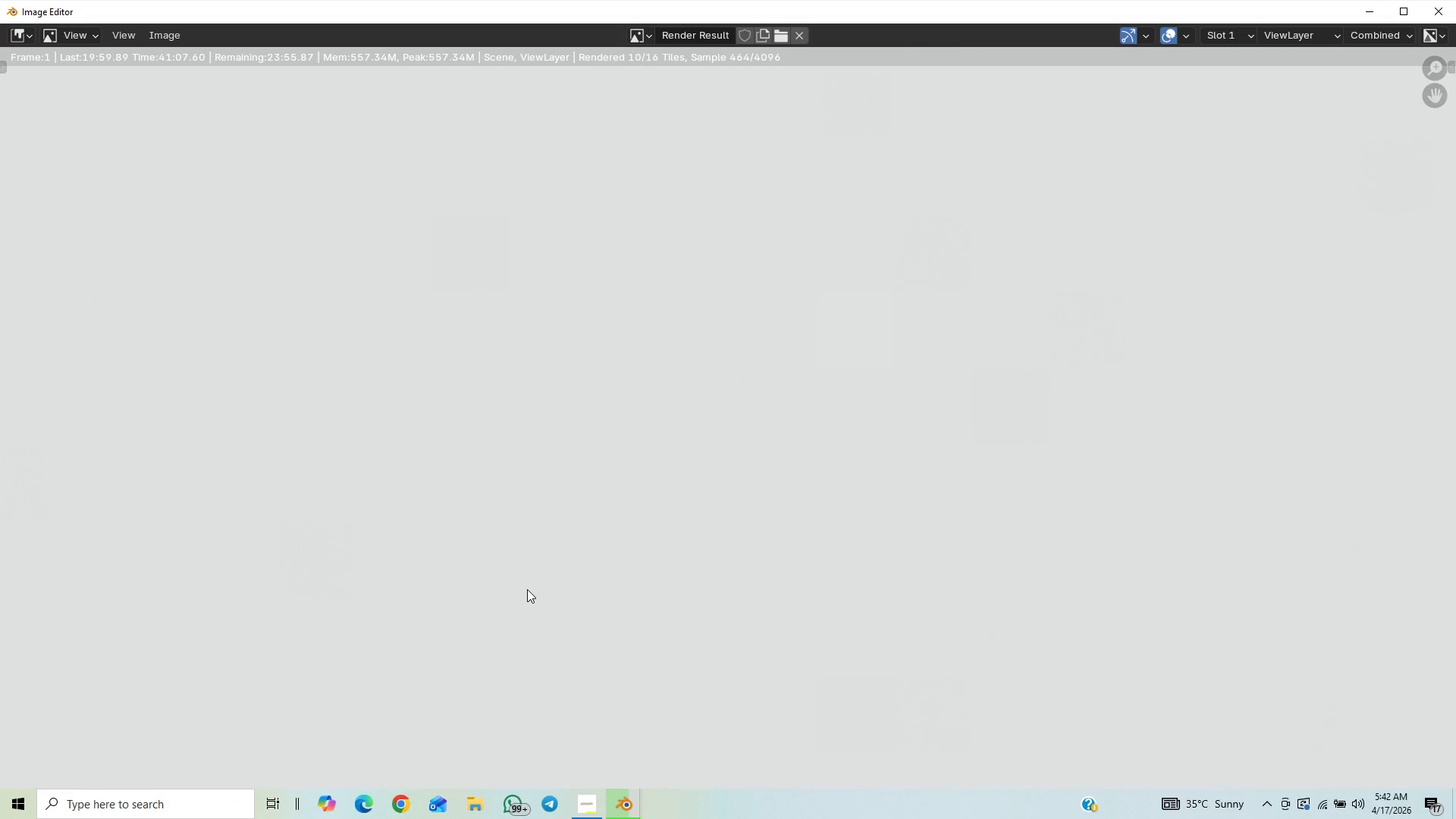 
scroll: coordinate [322, 614], scroll_direction: down, amount: 30.0
 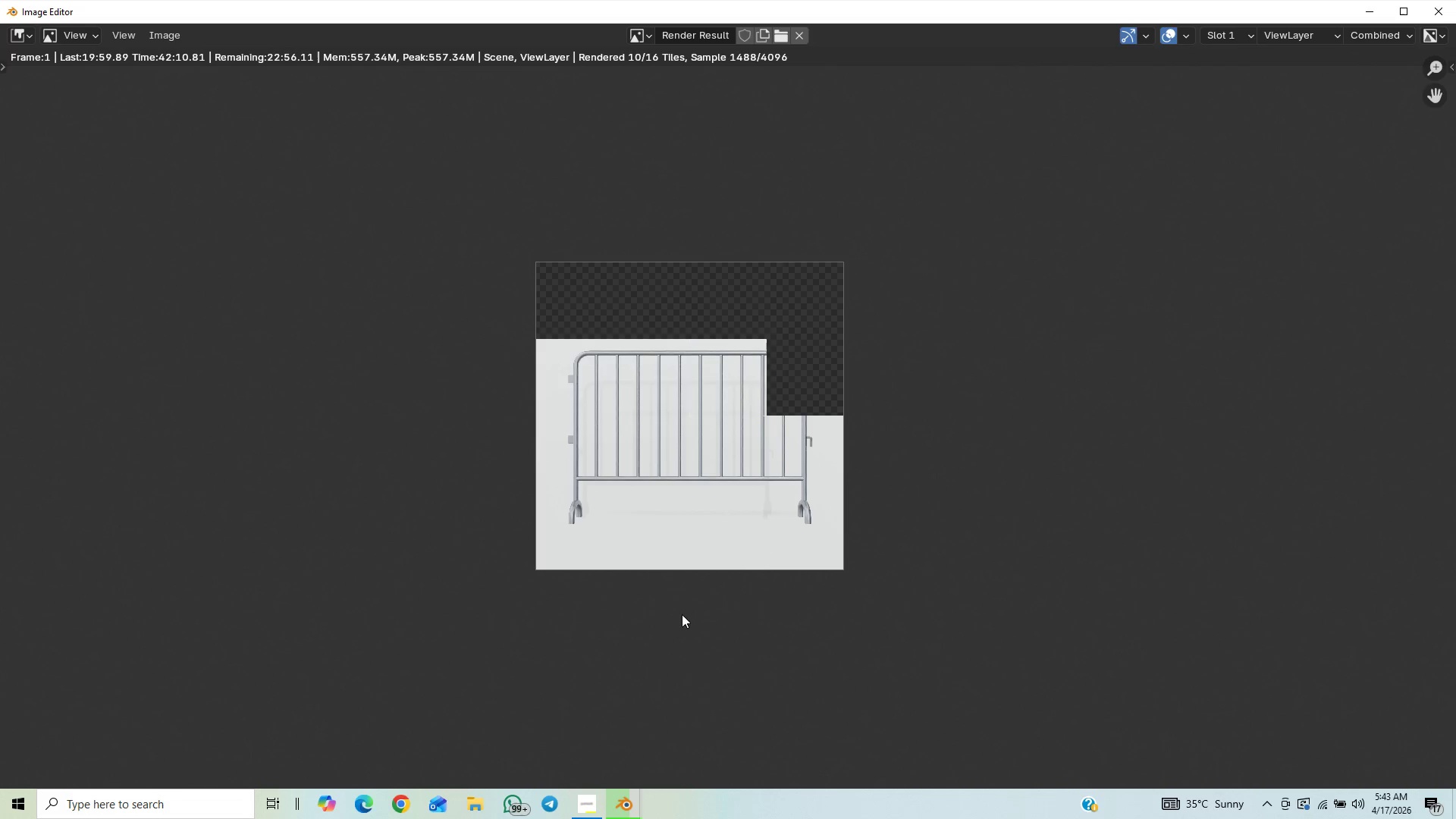 
wait(65.26)
 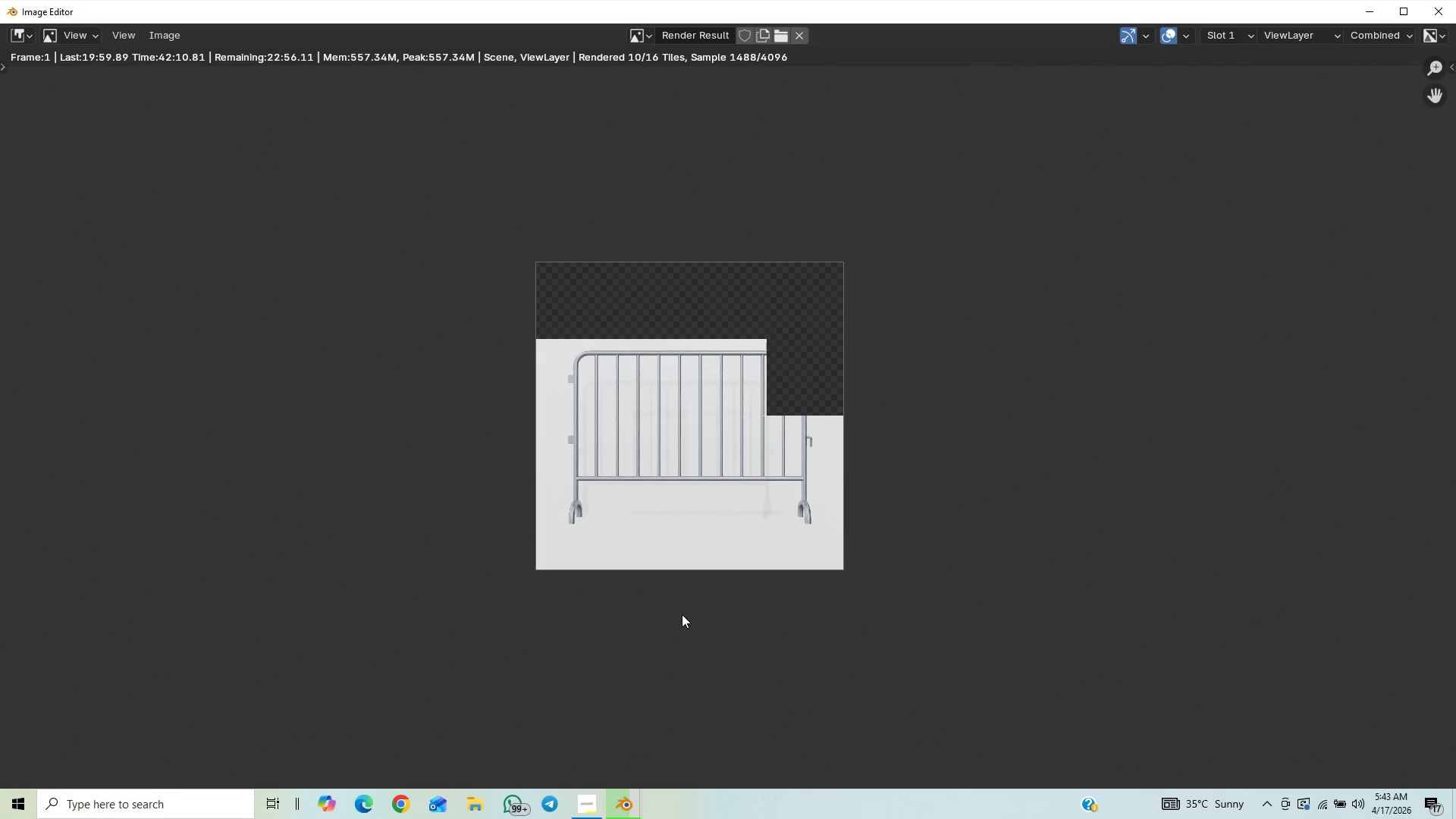 
scroll: coordinate [471, 560], scroll_direction: up, amount: 5.0
 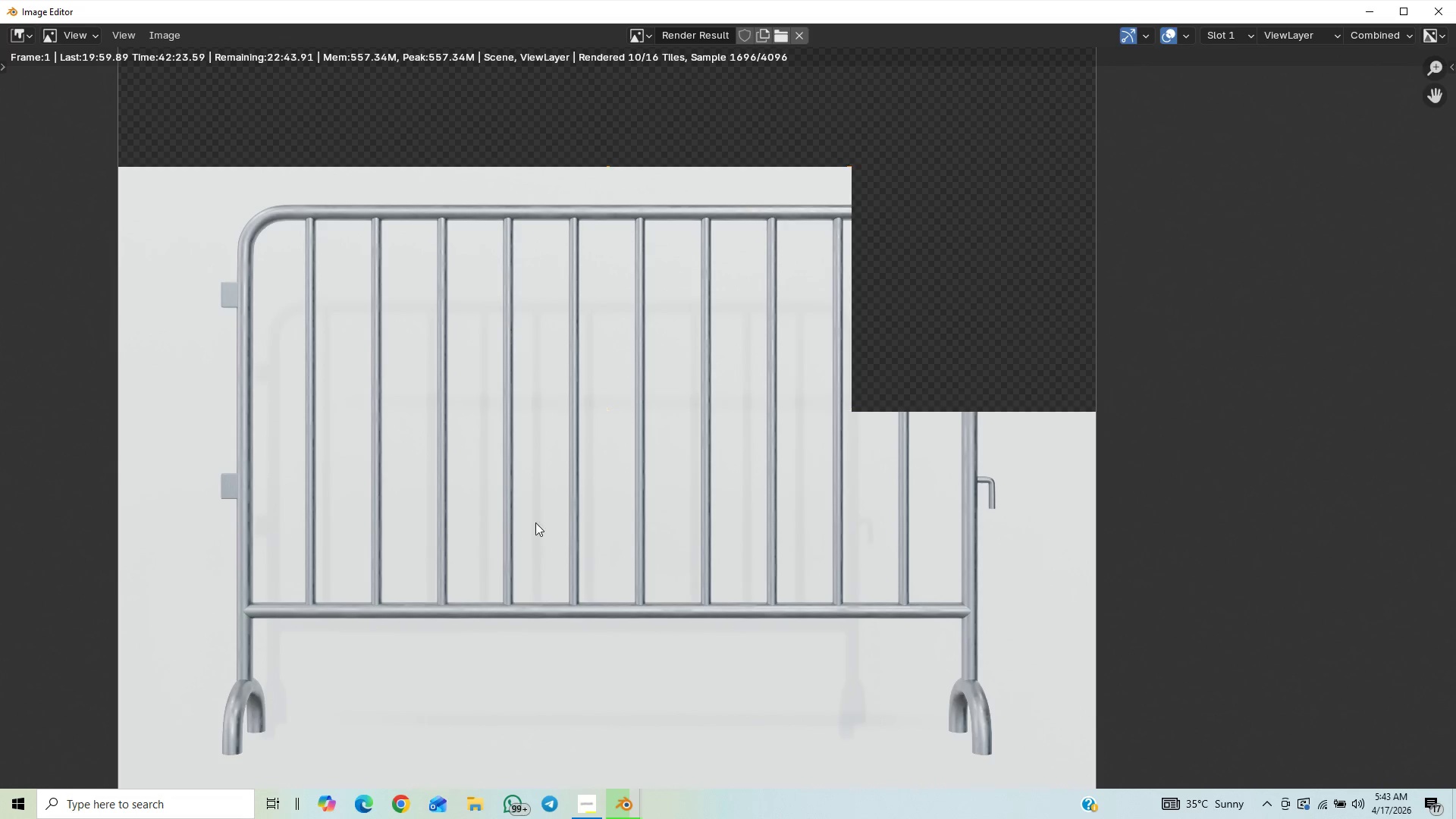 
scroll: coordinate [741, 656], scroll_direction: down, amount: 11.0
 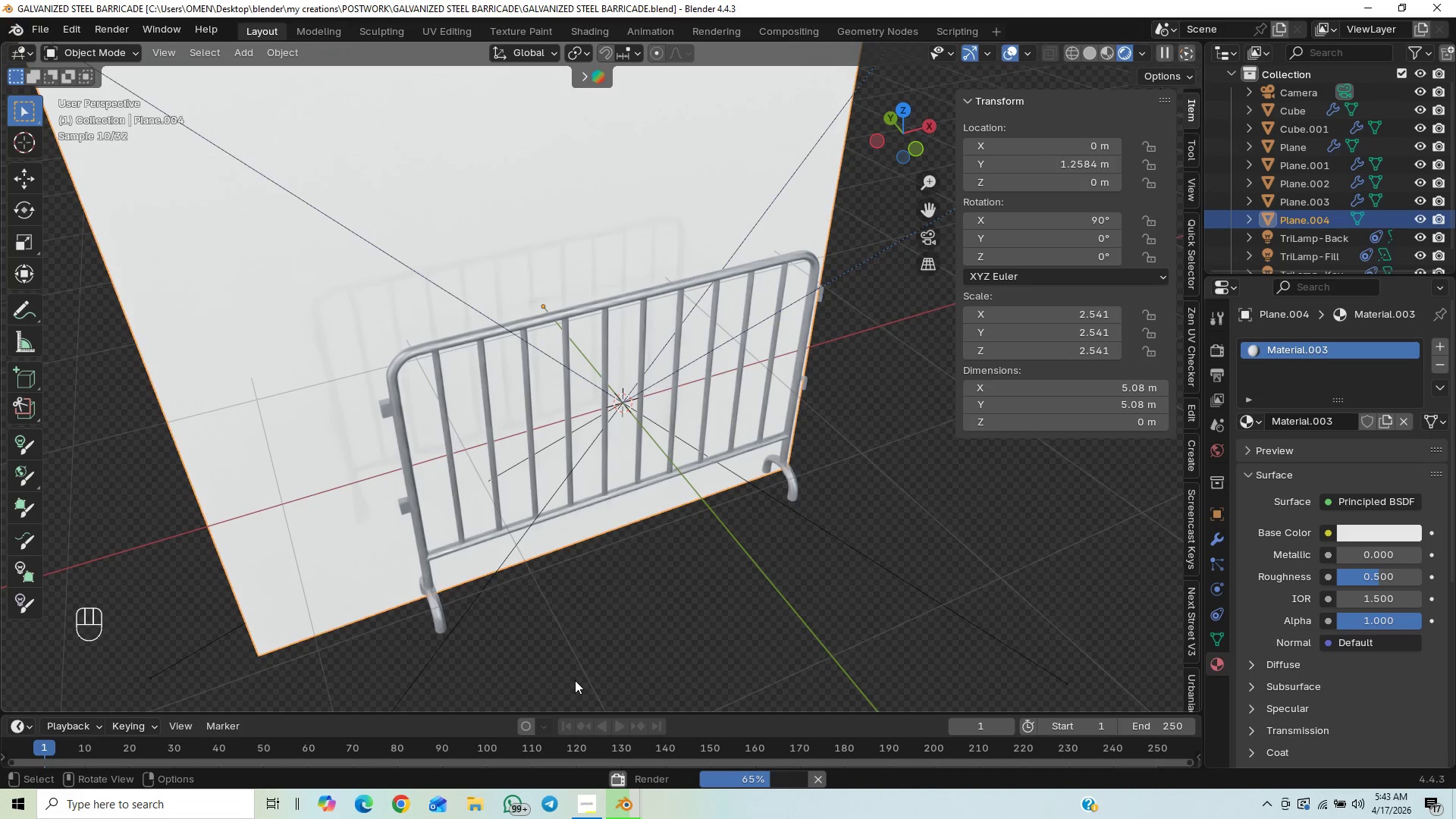 
wait(37.29)
 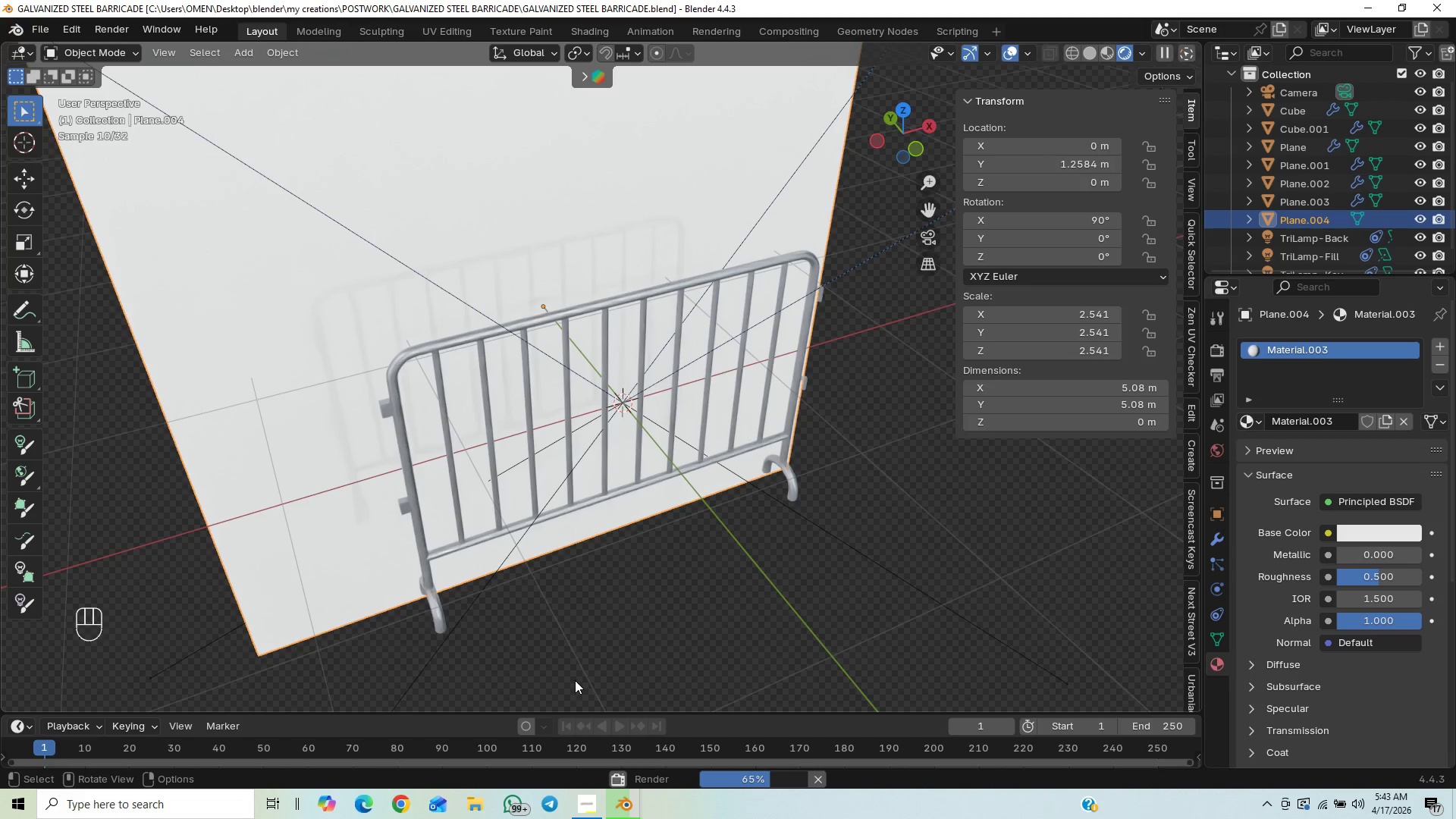 
scroll: coordinate [505, 801], scroll_direction: up, amount: 31.0
 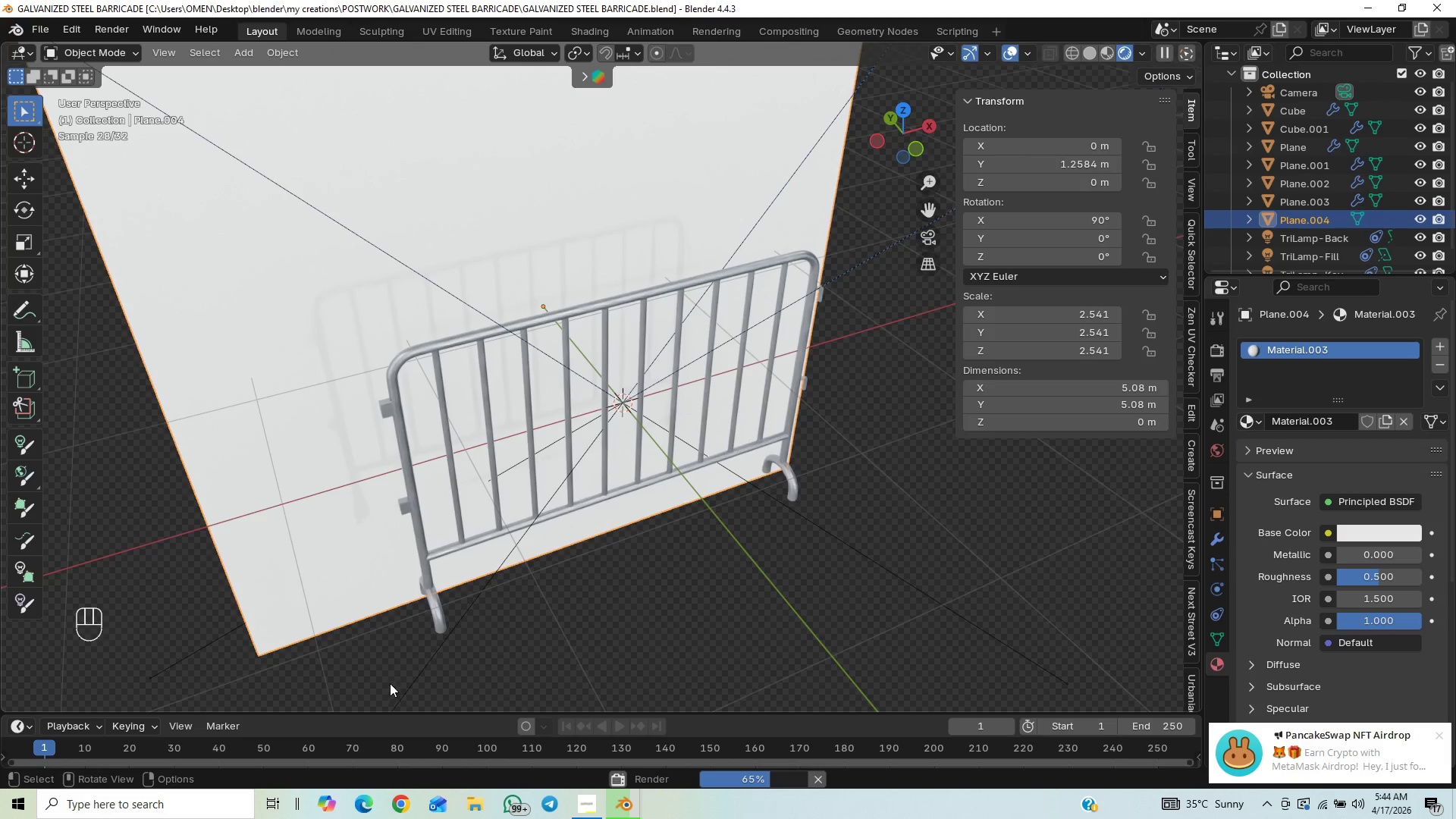 
scroll: coordinate [561, 631], scroll_direction: down, amount: 14.0
 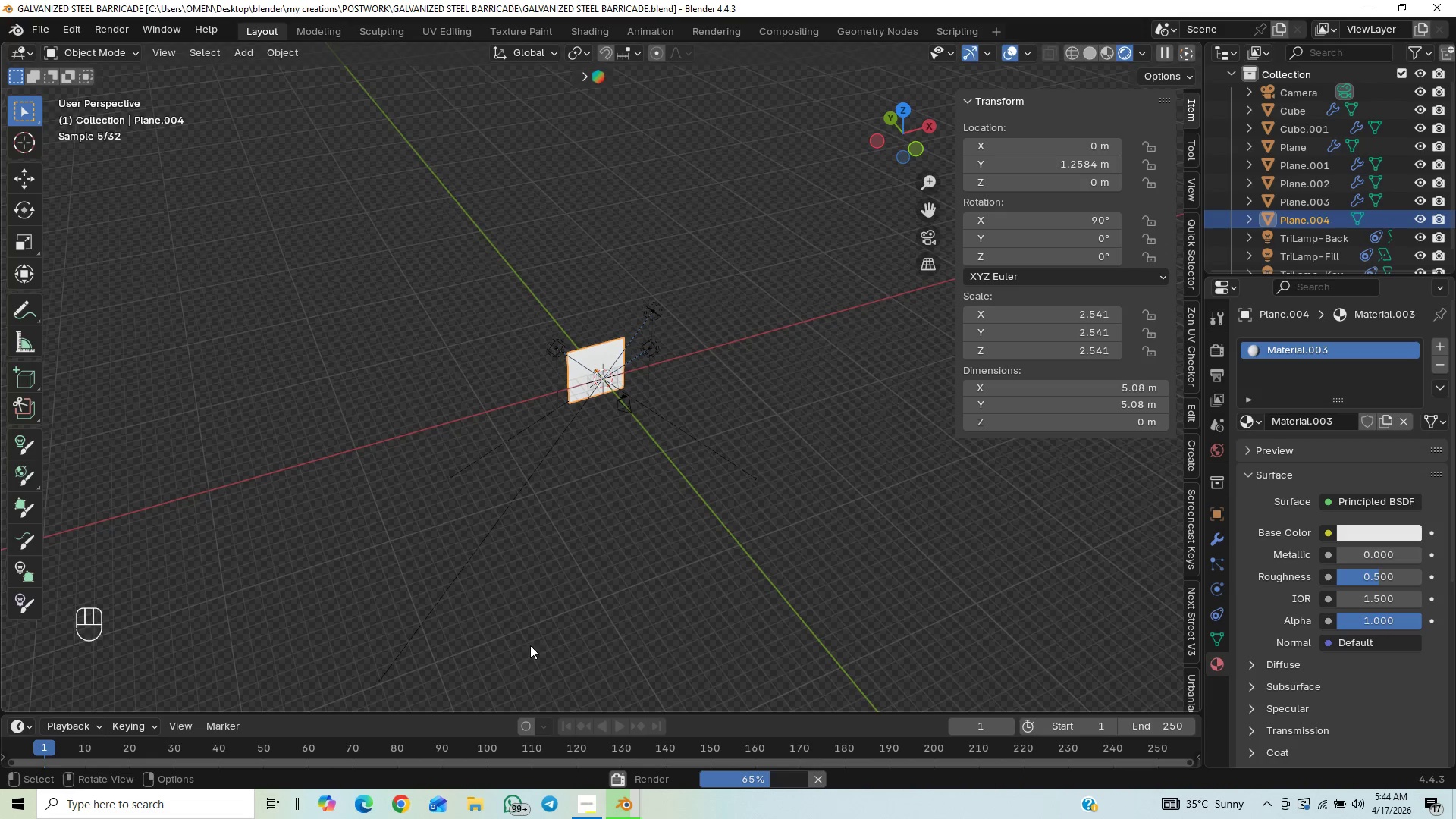 
wait(8.84)
 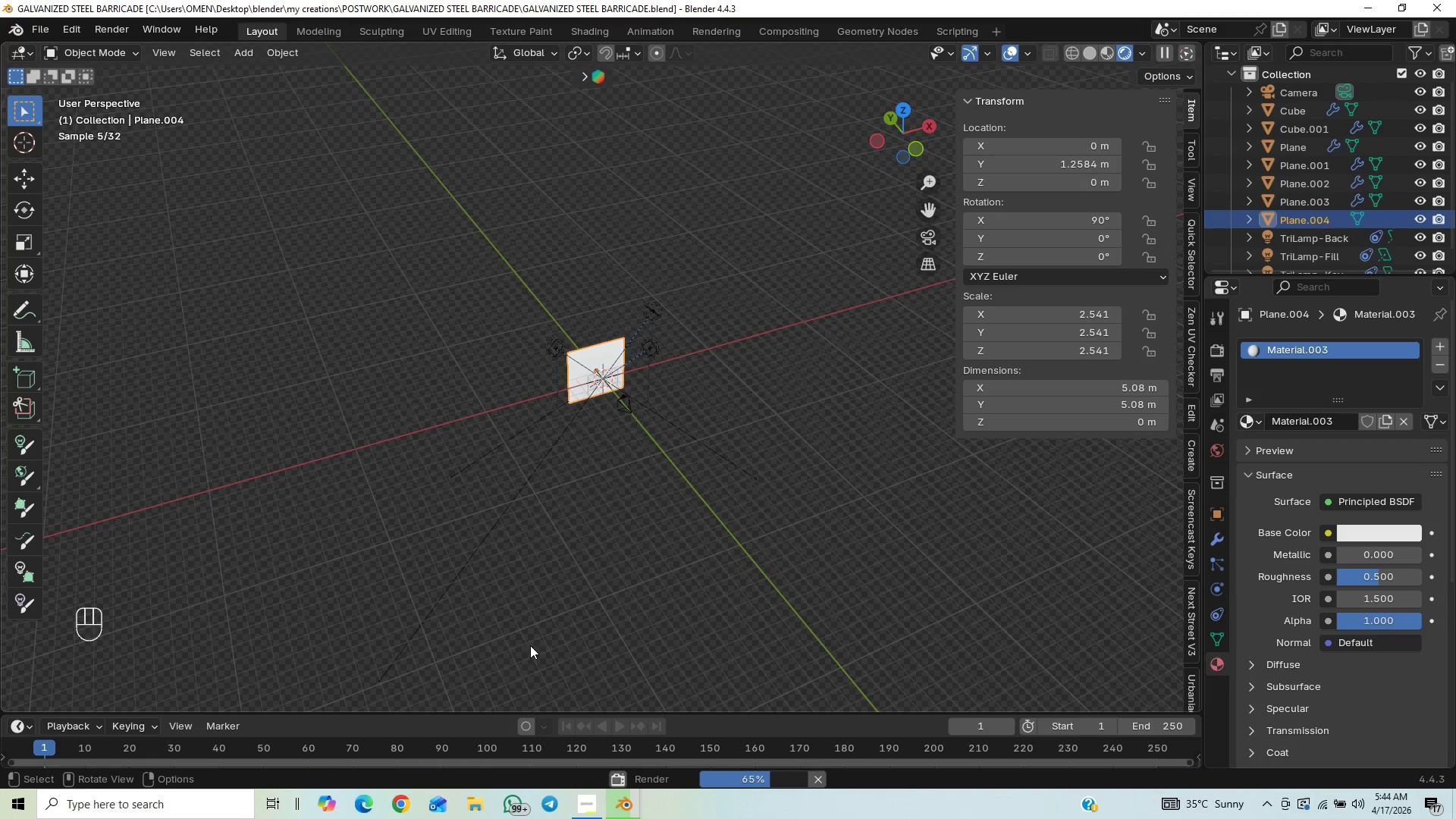 
scroll: coordinate [489, 632], scroll_direction: down, amount: 1.0
 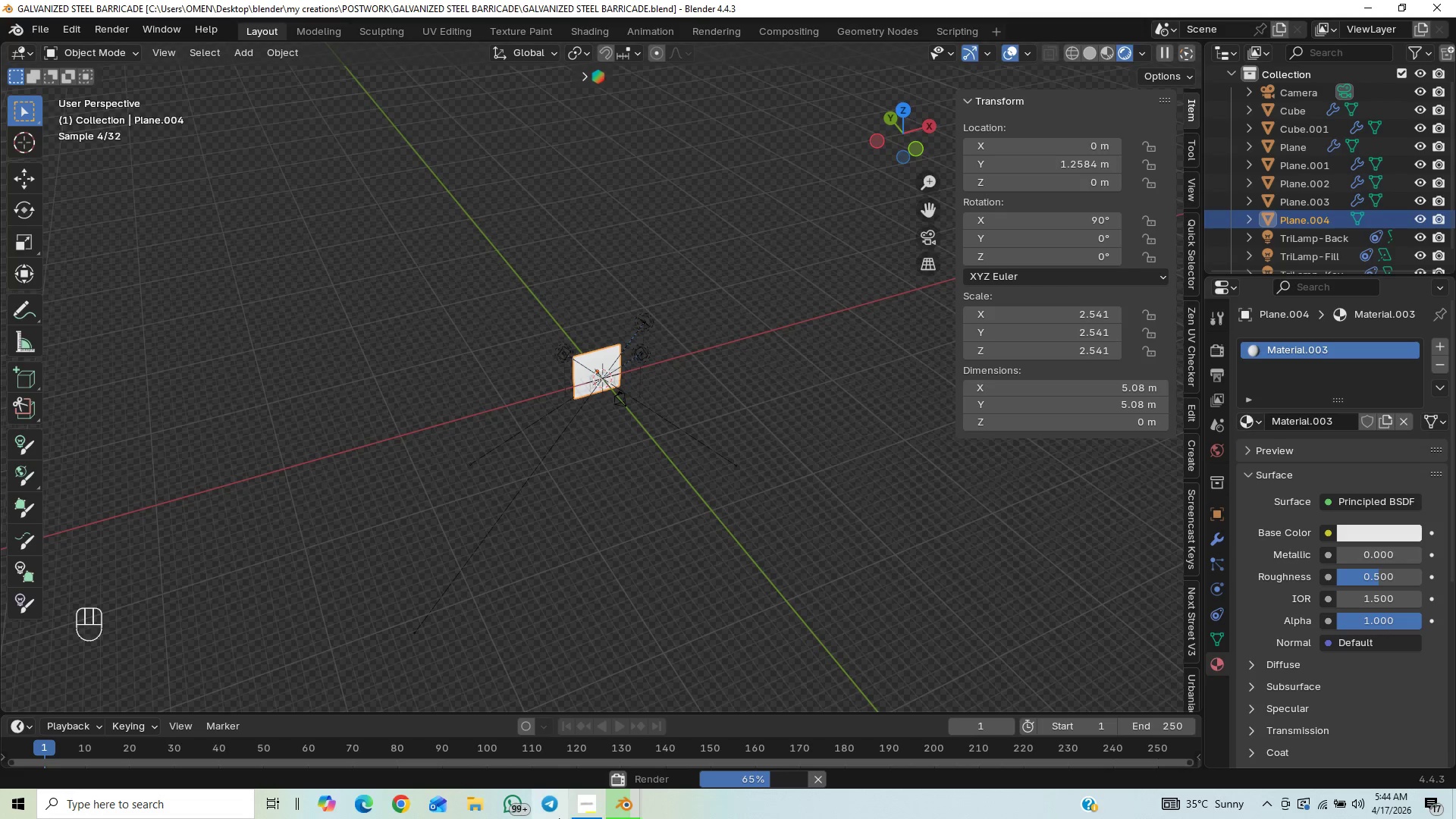 
mouse_move([620, 794])
 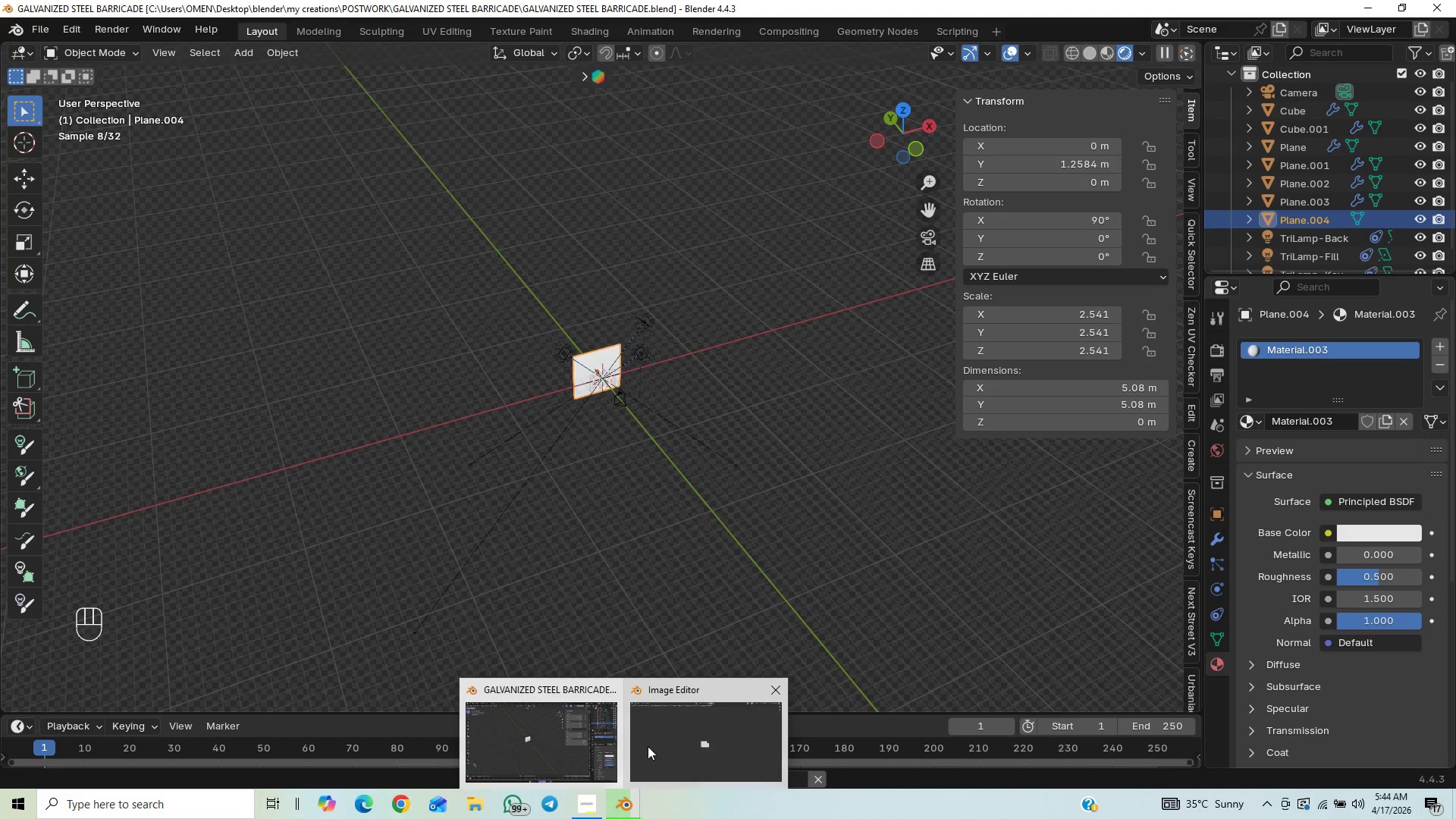 
left_click([648, 745])
 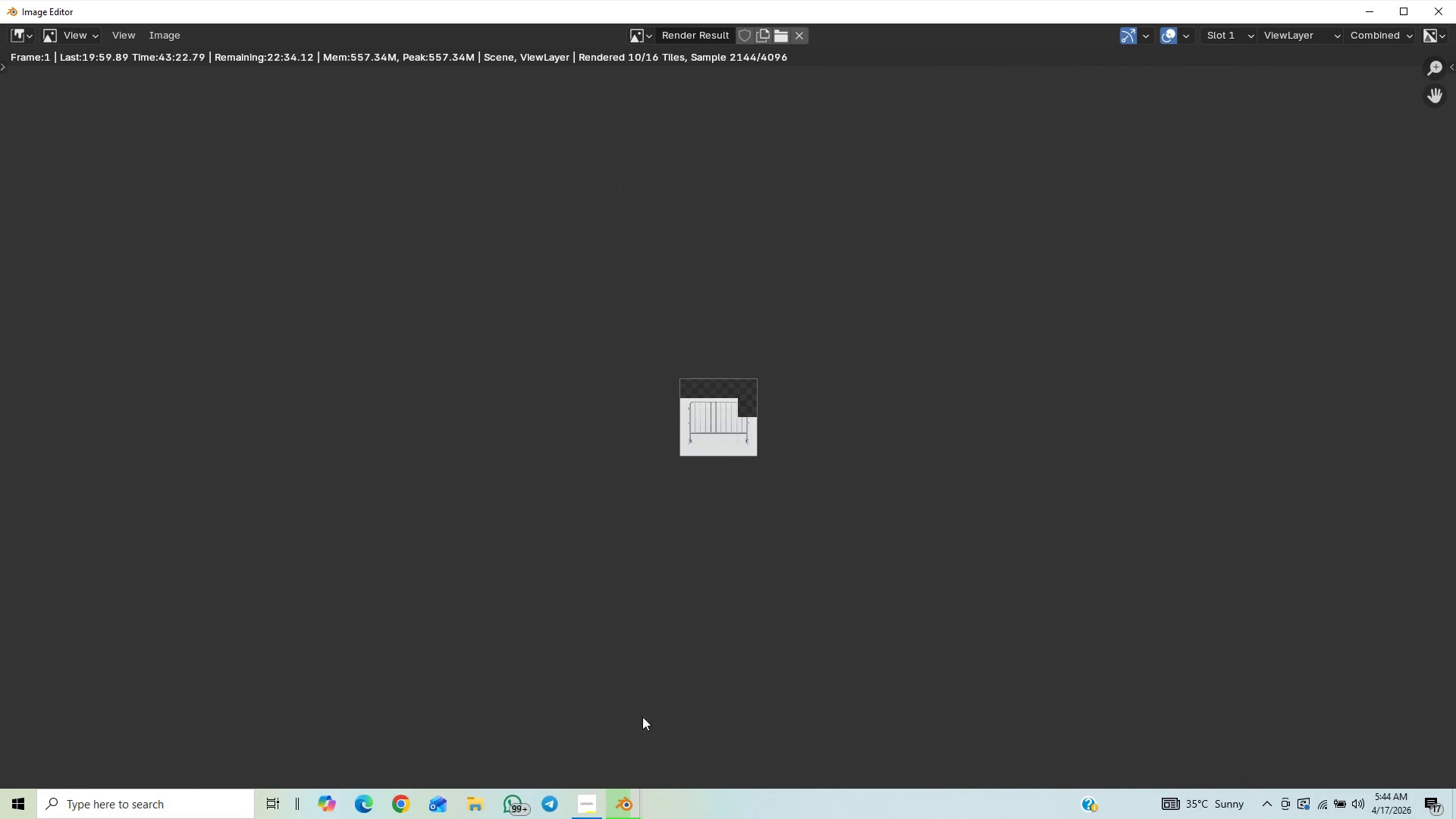 
scroll: coordinate [666, 691], scroll_direction: up, amount: 6.0
 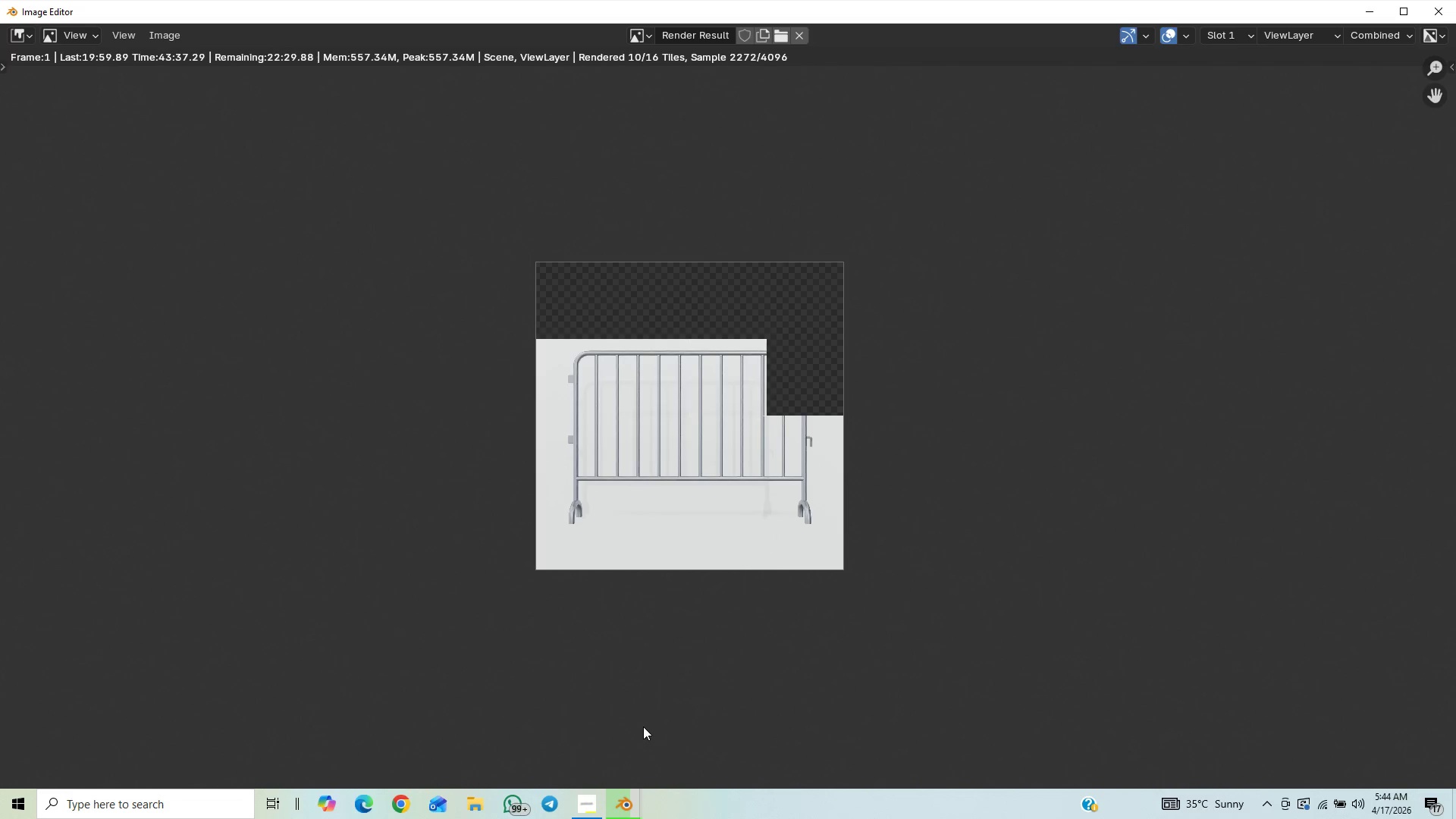 
wait(15.63)
 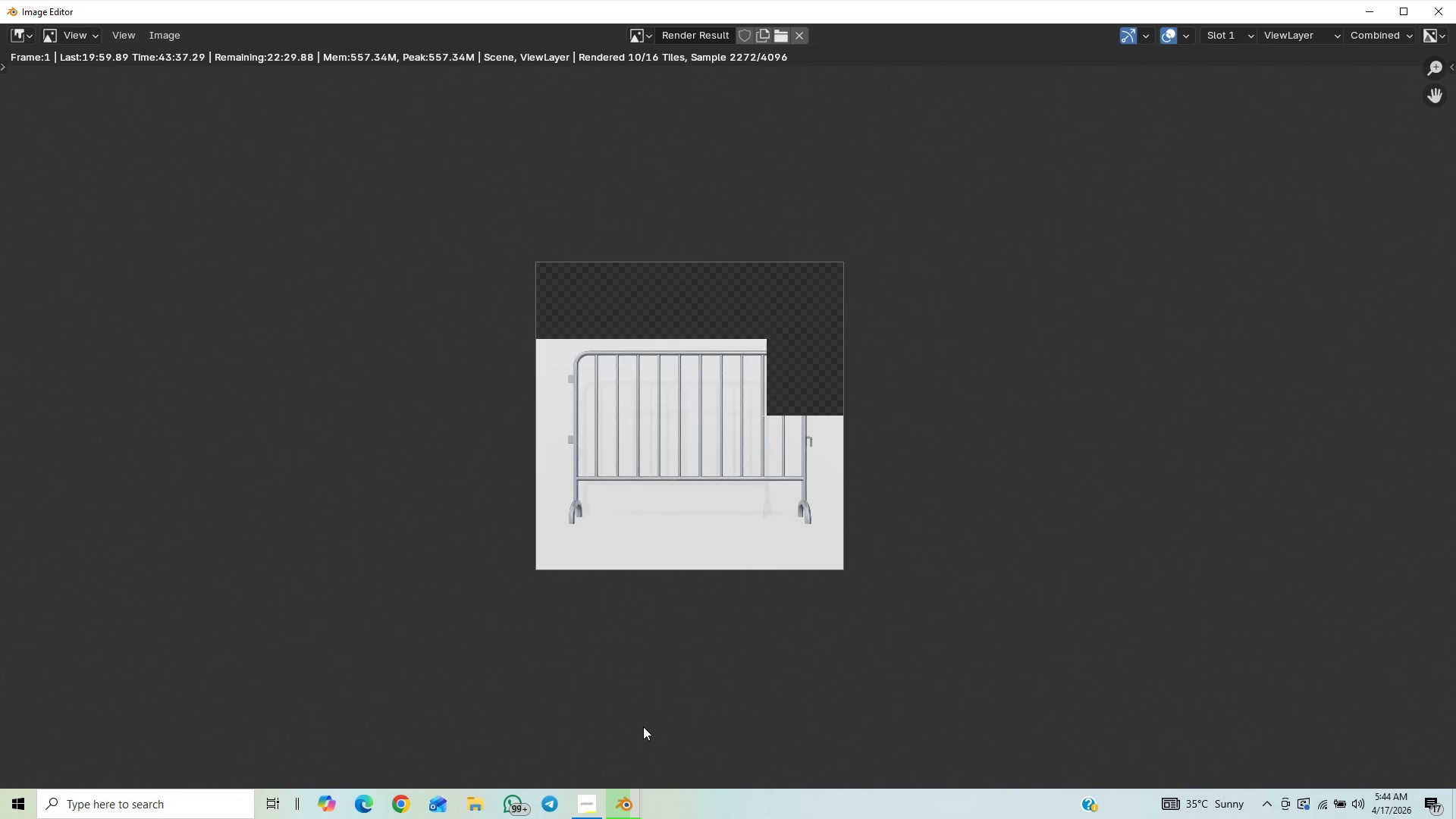 
scroll: coordinate [628, 600], scroll_direction: up, amount: 7.0
 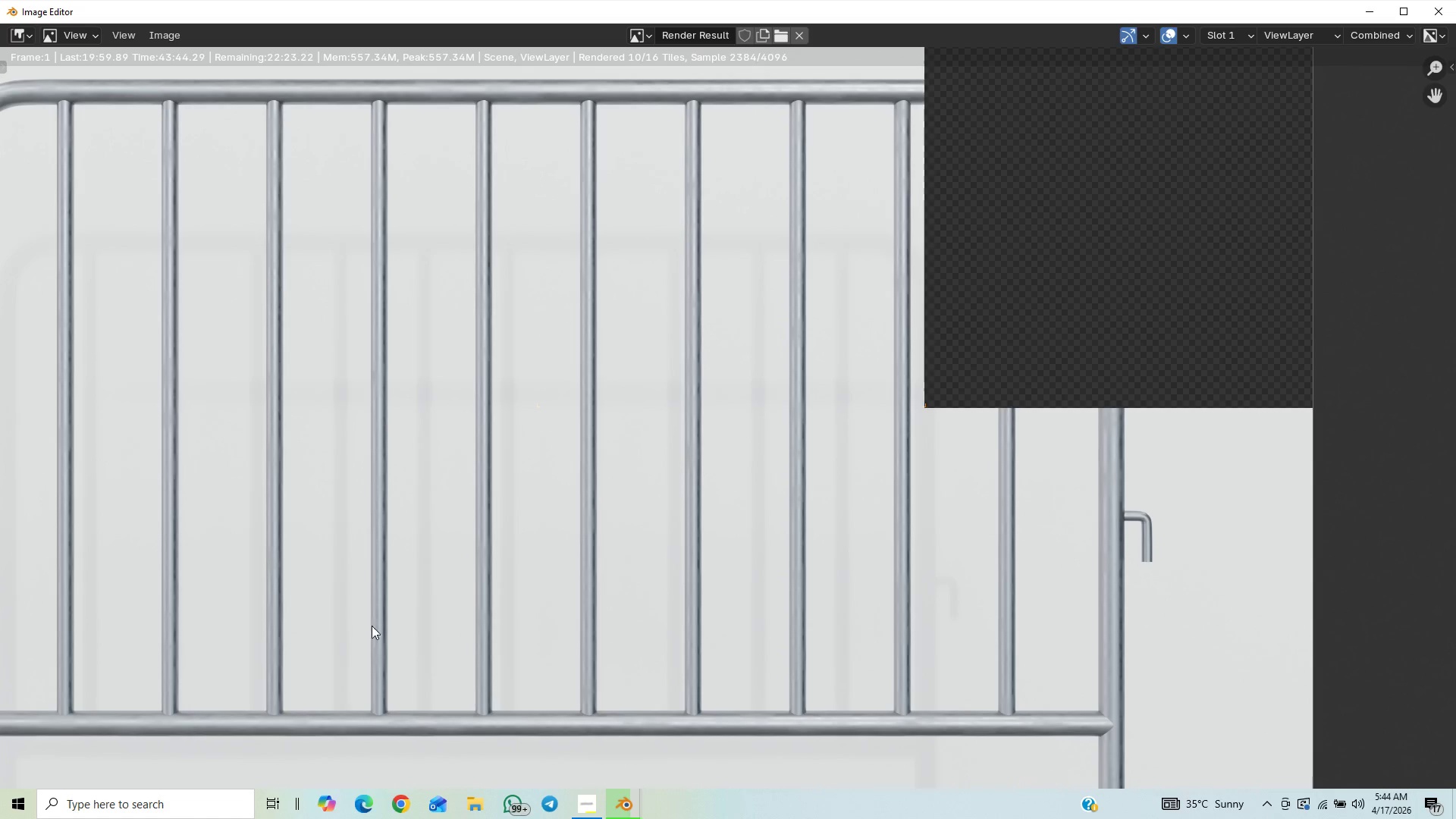 
scroll: coordinate [480, 705], scroll_direction: down, amount: 9.0
 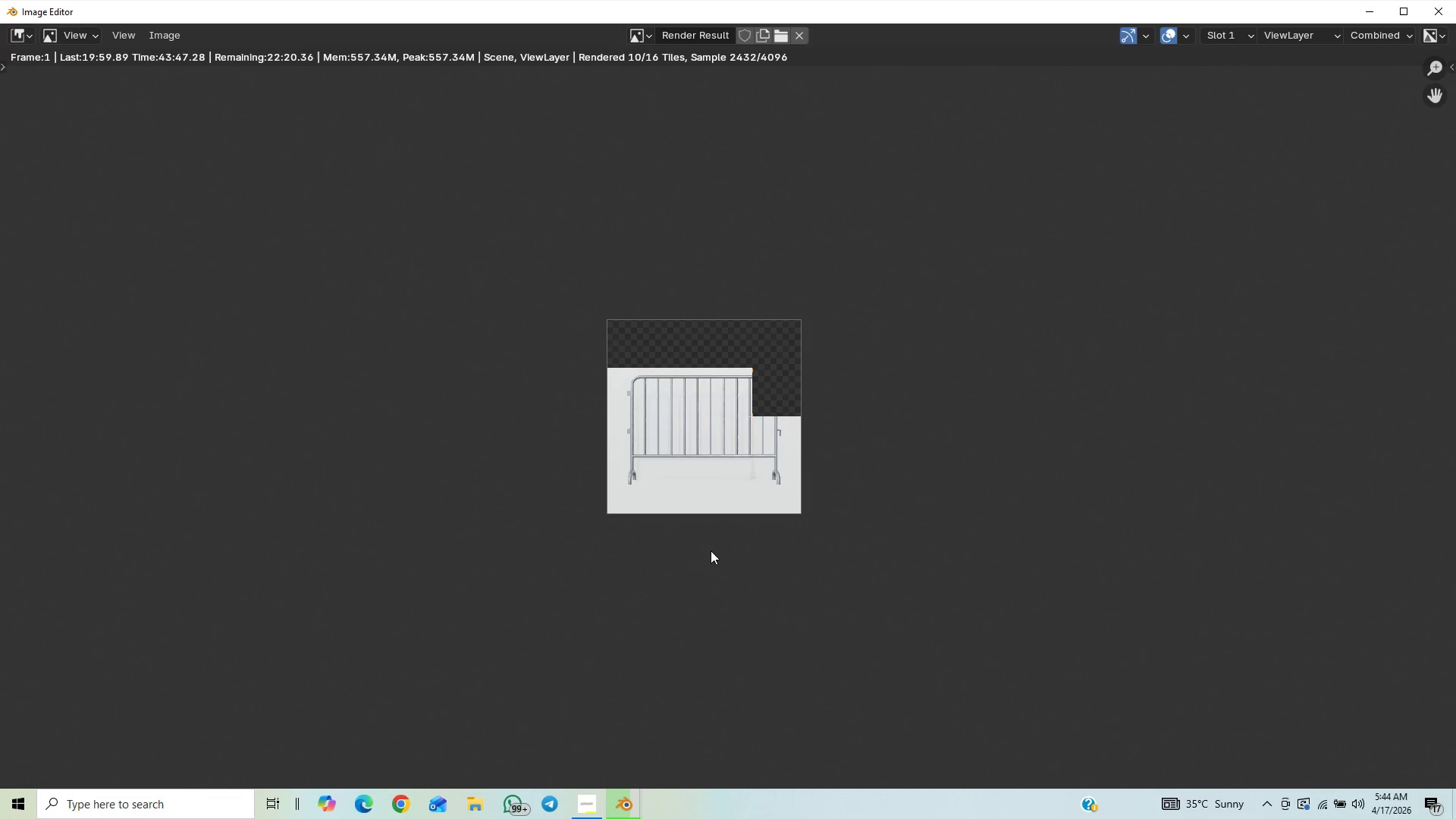 
scroll: coordinate [708, 579], scroll_direction: up, amount: 7.0
 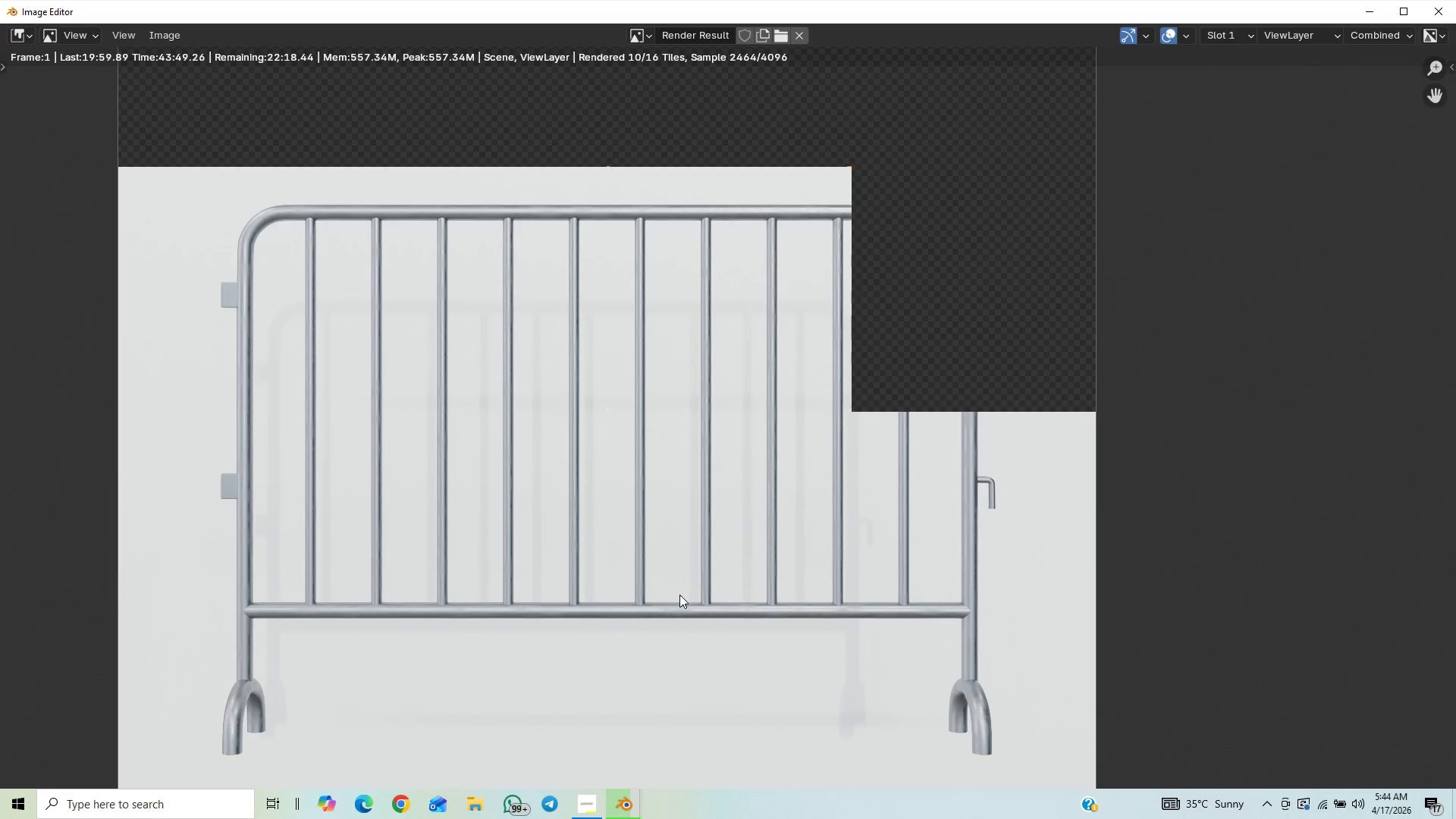 
scroll: coordinate [673, 604], scroll_direction: down, amount: 5.0
 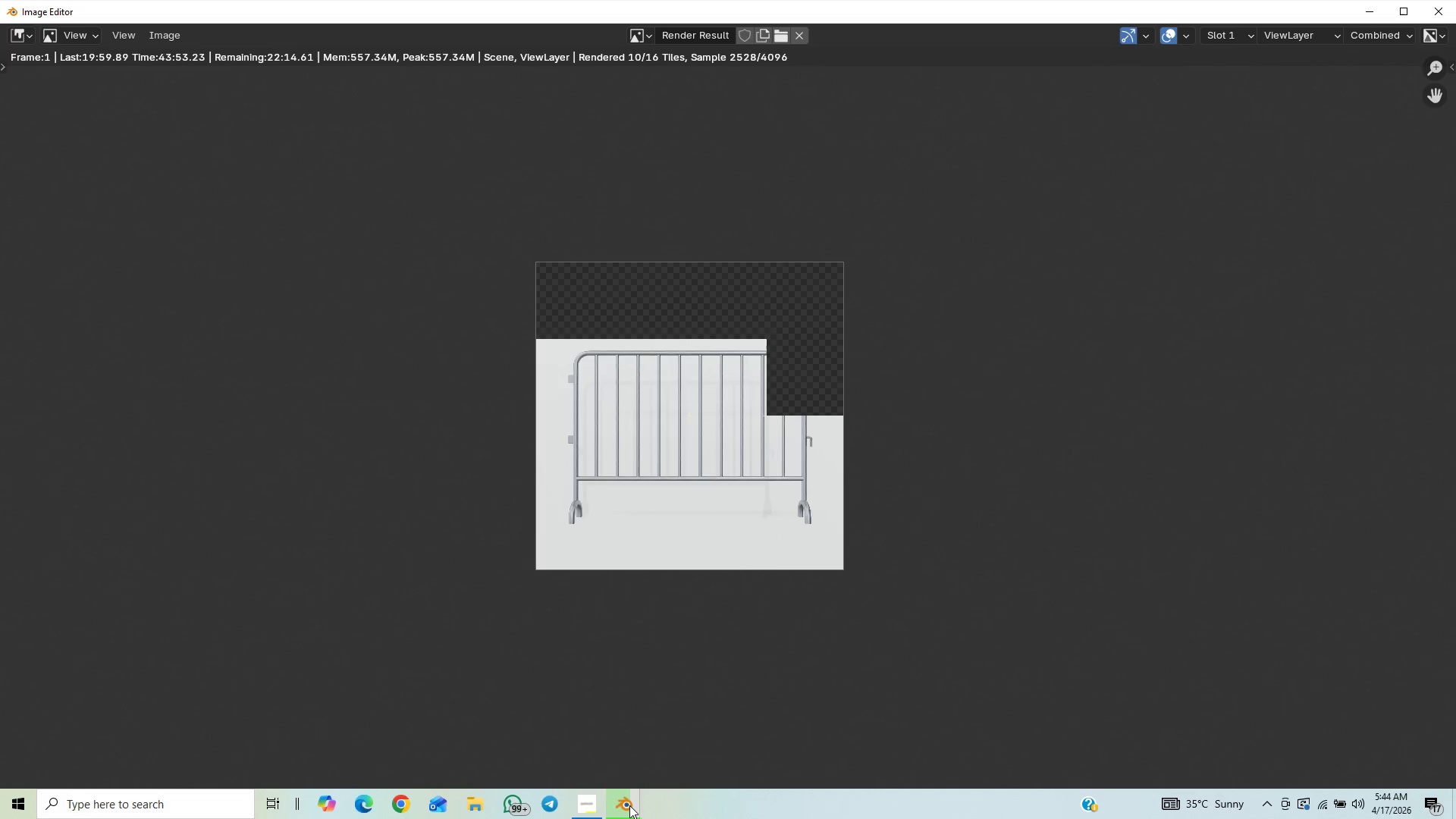 
left_click([569, 758])
 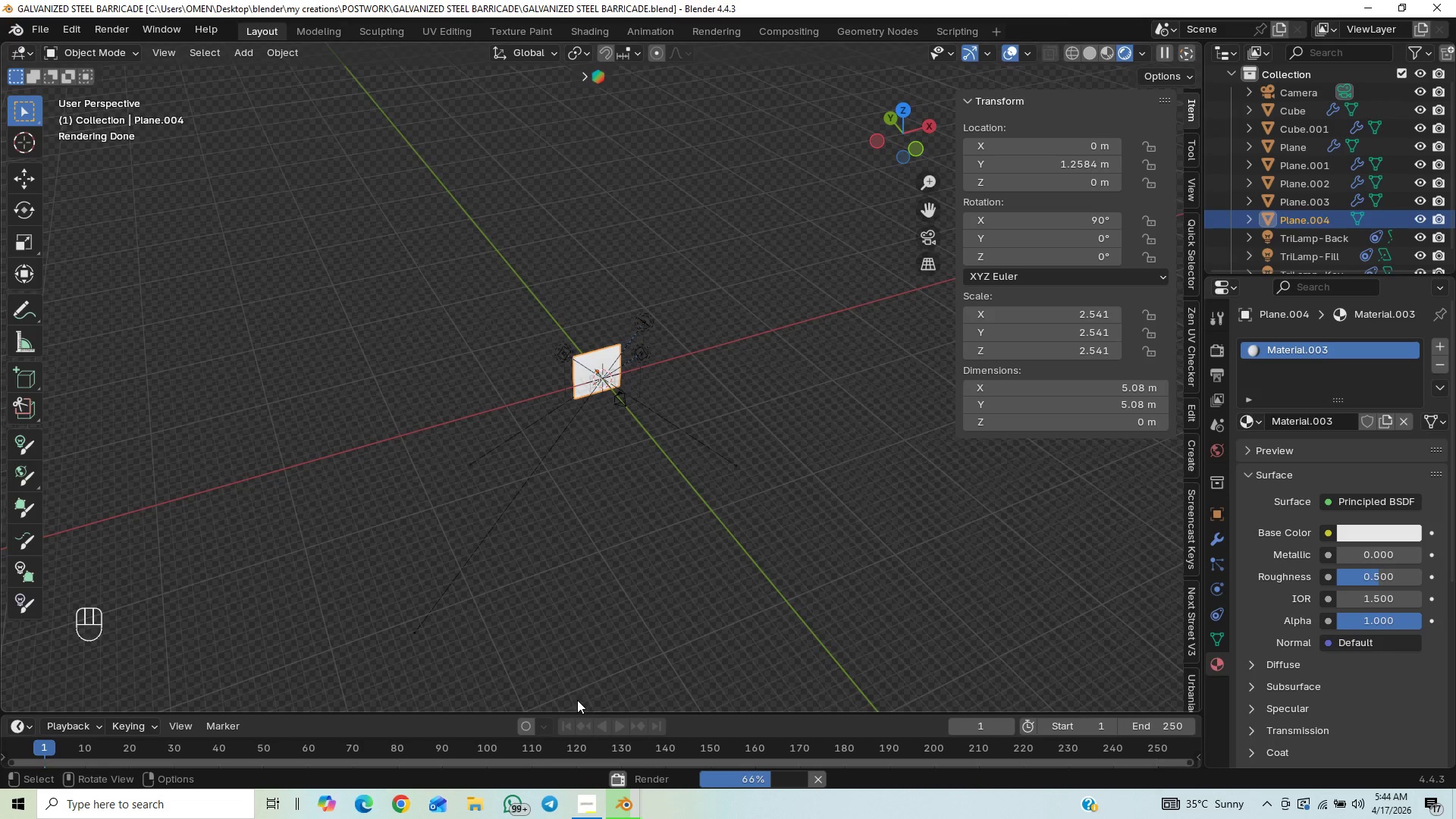 
scroll: coordinate [612, 537], scroll_direction: up, amount: 15.0
 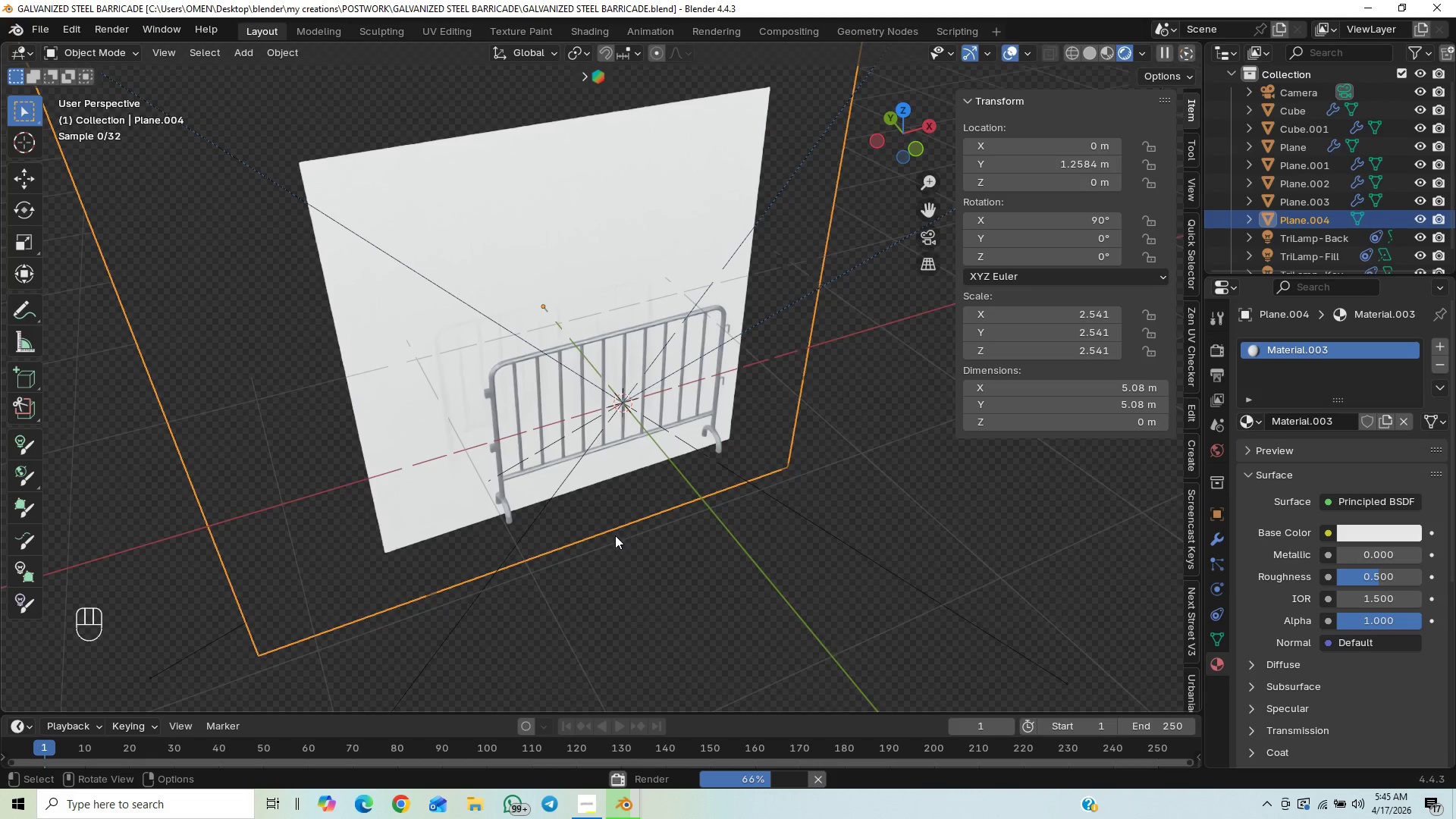 
scroll: coordinate [624, 531], scroll_direction: up, amount: 2.0
 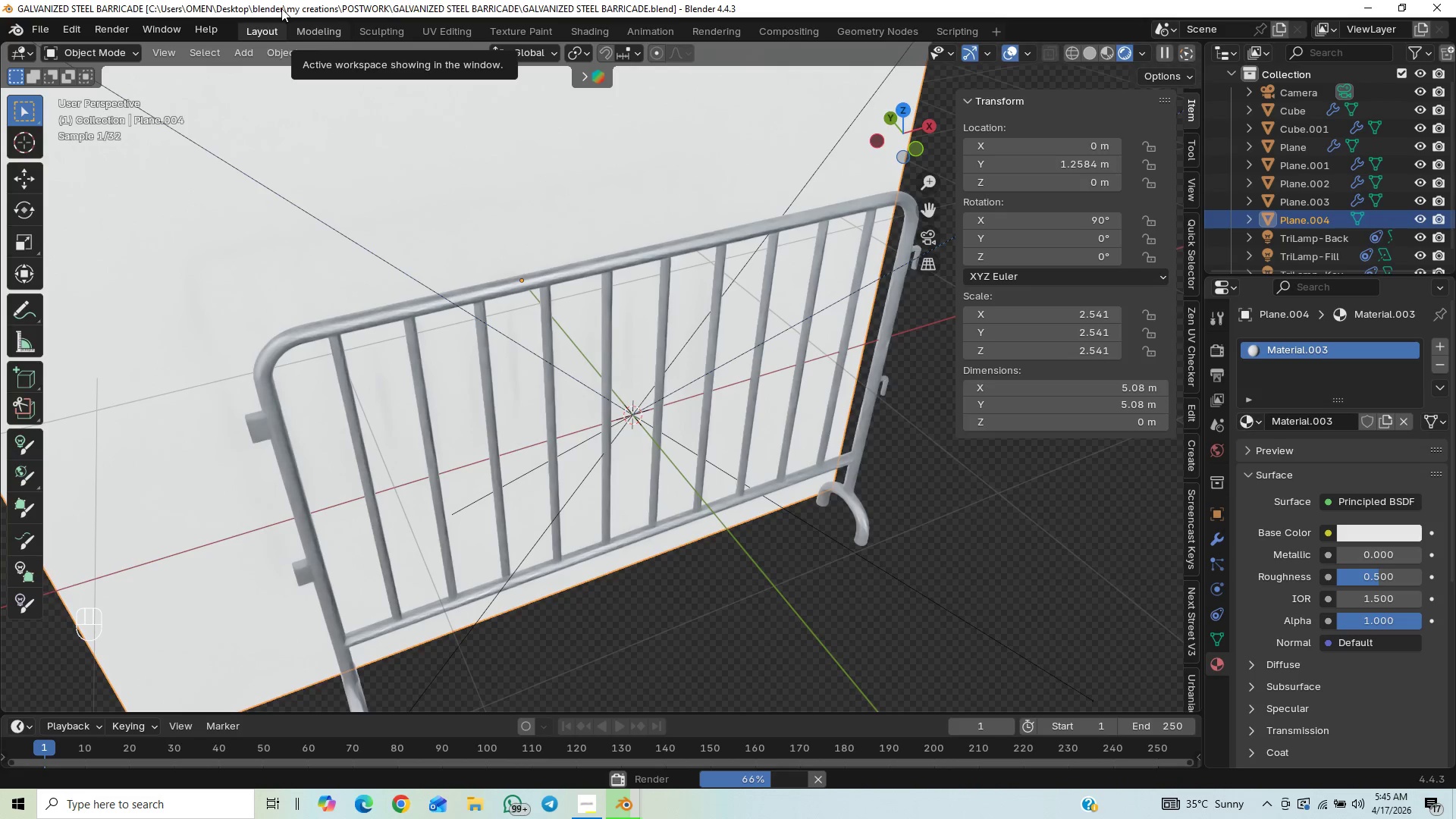 
scroll: coordinate [281, 9], scroll_direction: down, amount: 21.0
 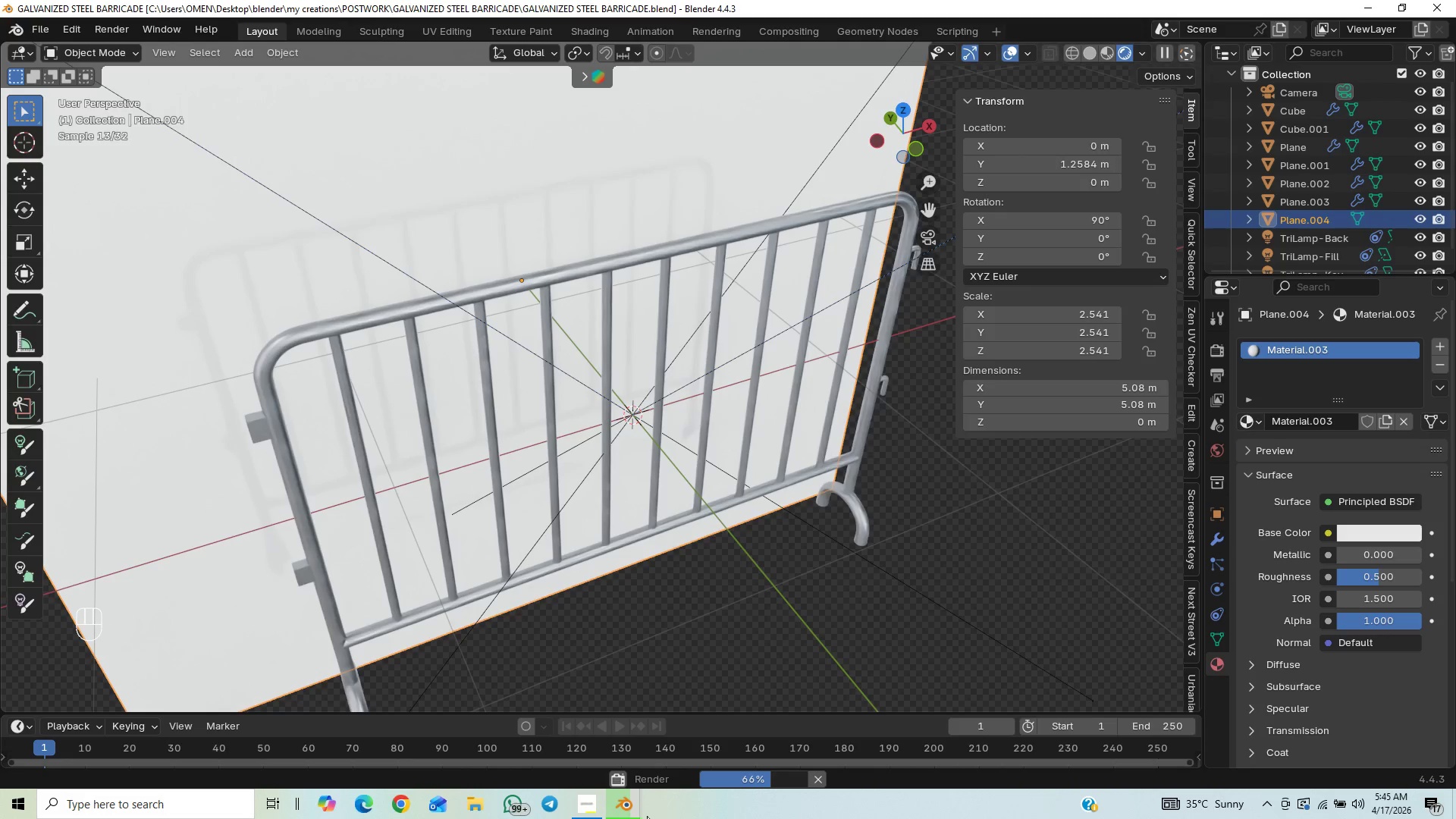 
wait(6.65)
 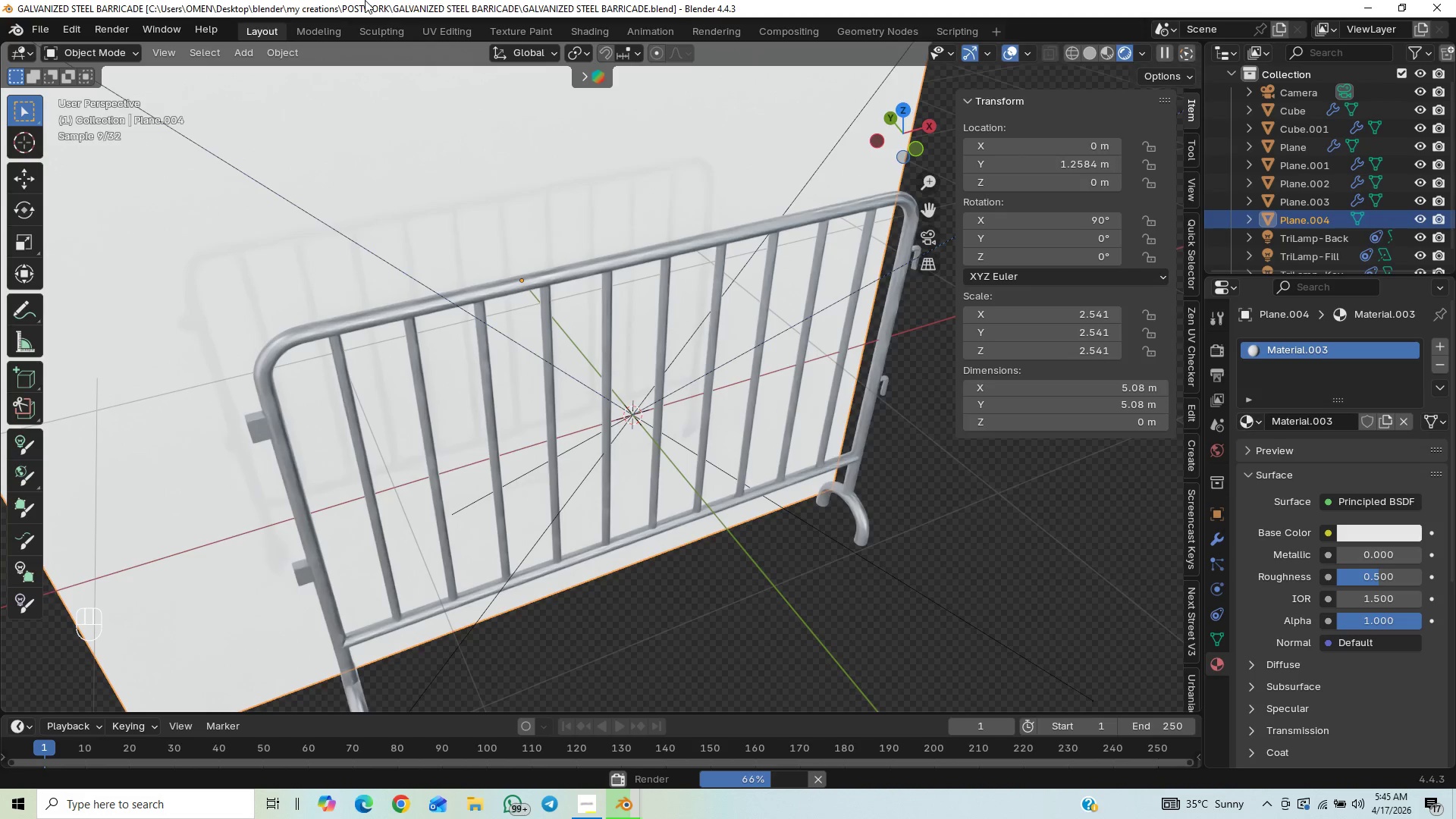 
left_click([657, 764])
 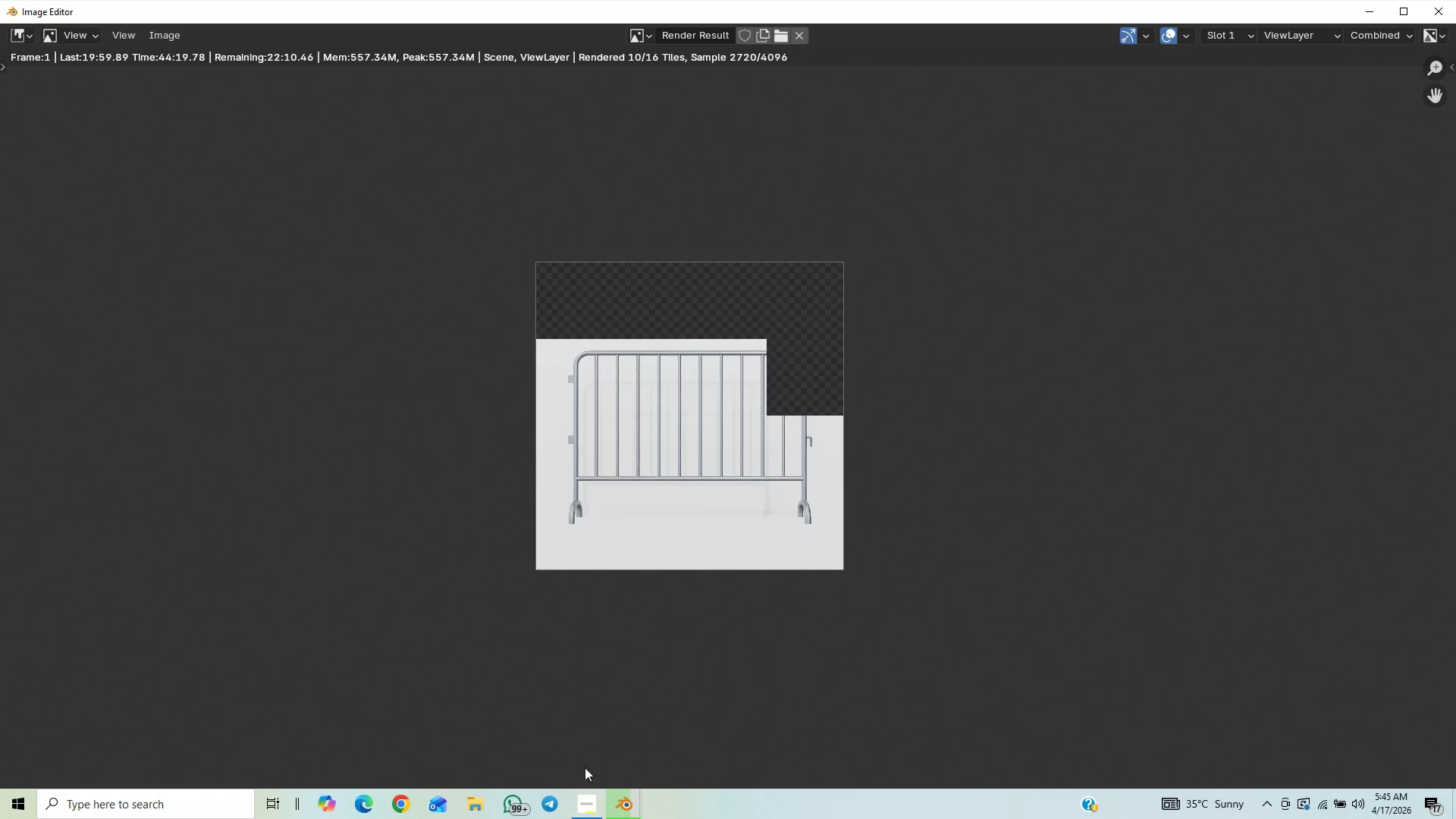 
wait(5.08)
 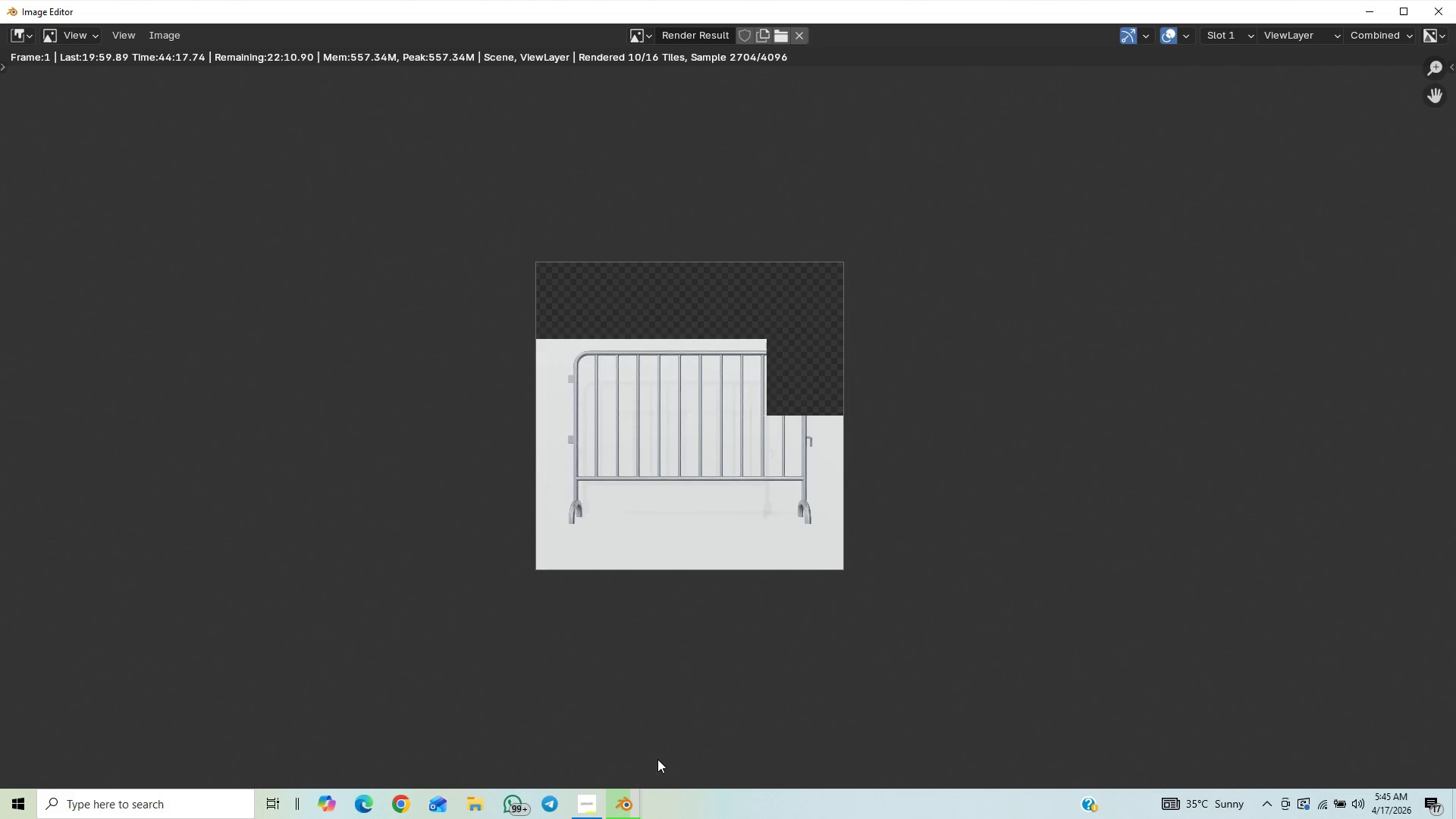 
scroll: coordinate [568, 692], scroll_direction: up, amount: 8.0
 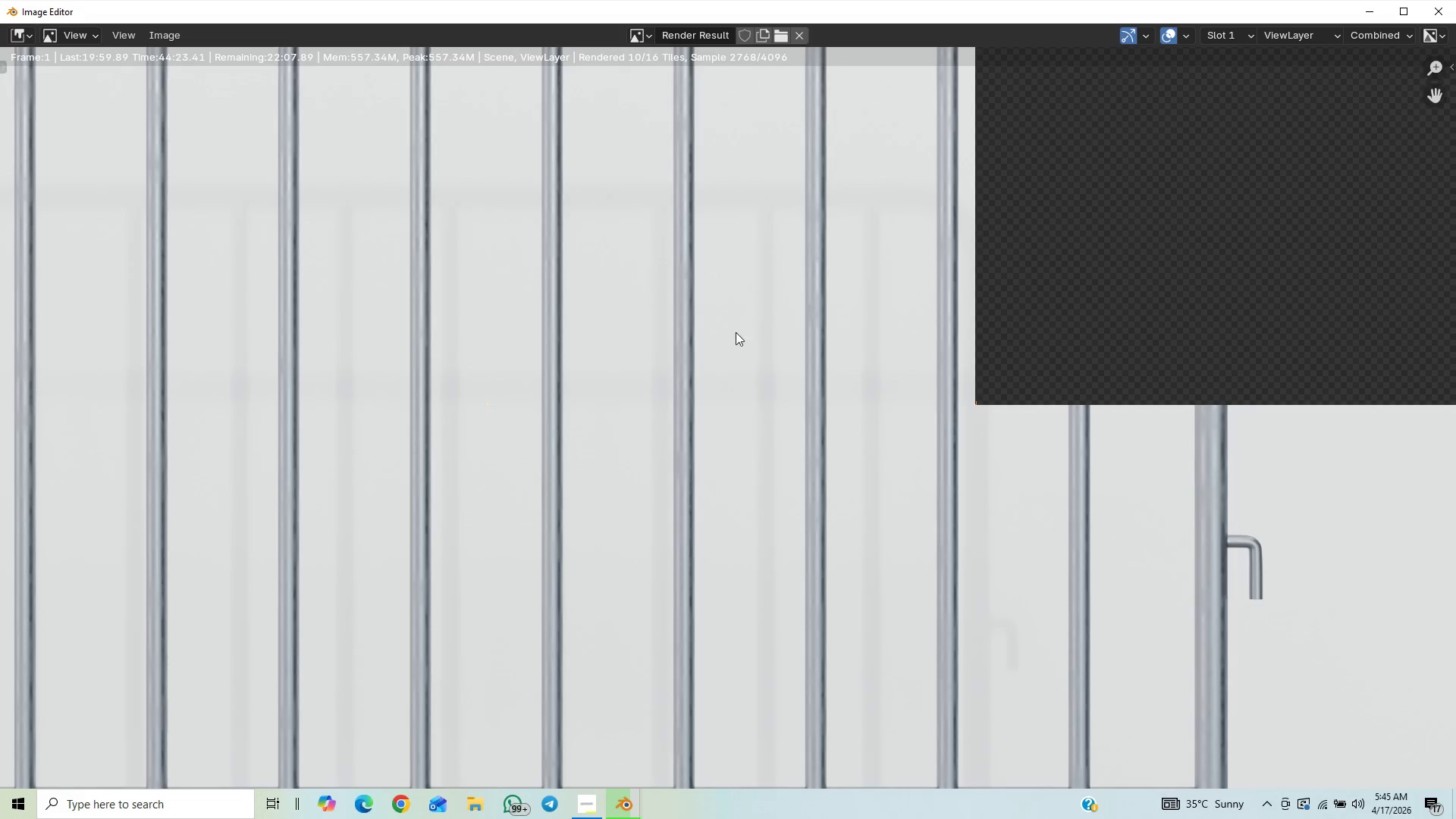 
scroll: coordinate [713, 422], scroll_direction: down, amount: 4.0